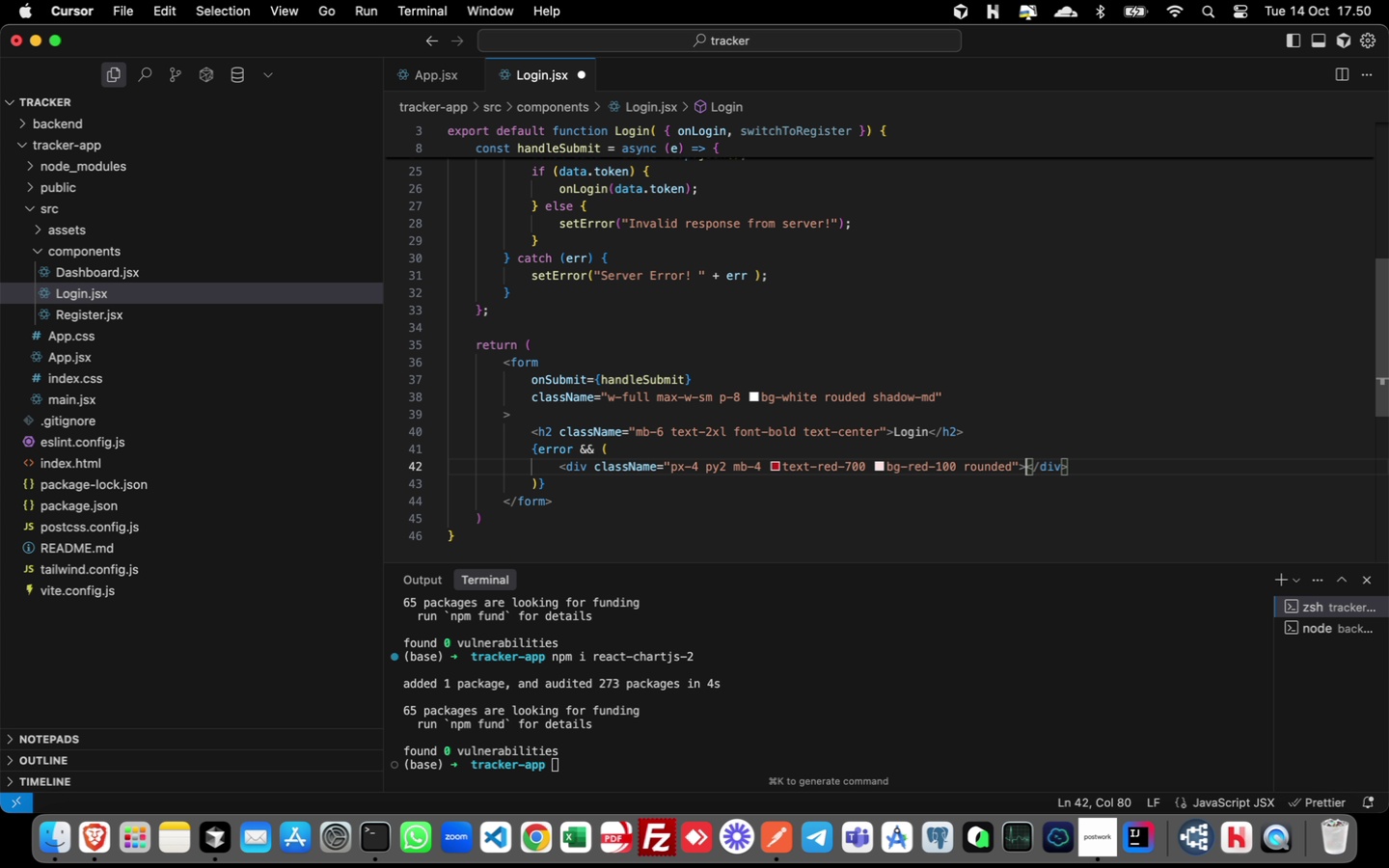 
key(Enter)
 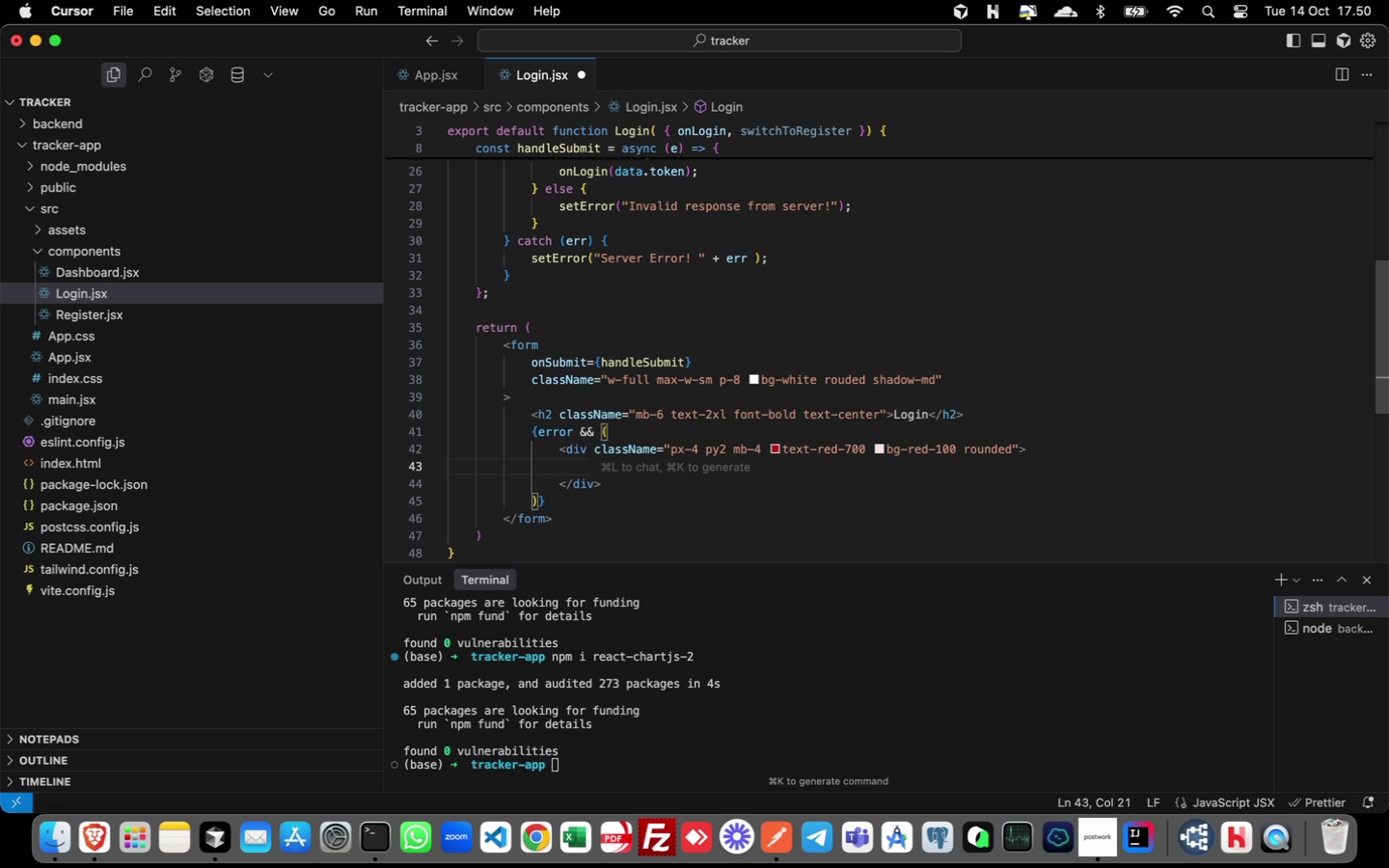 
type({errro)
 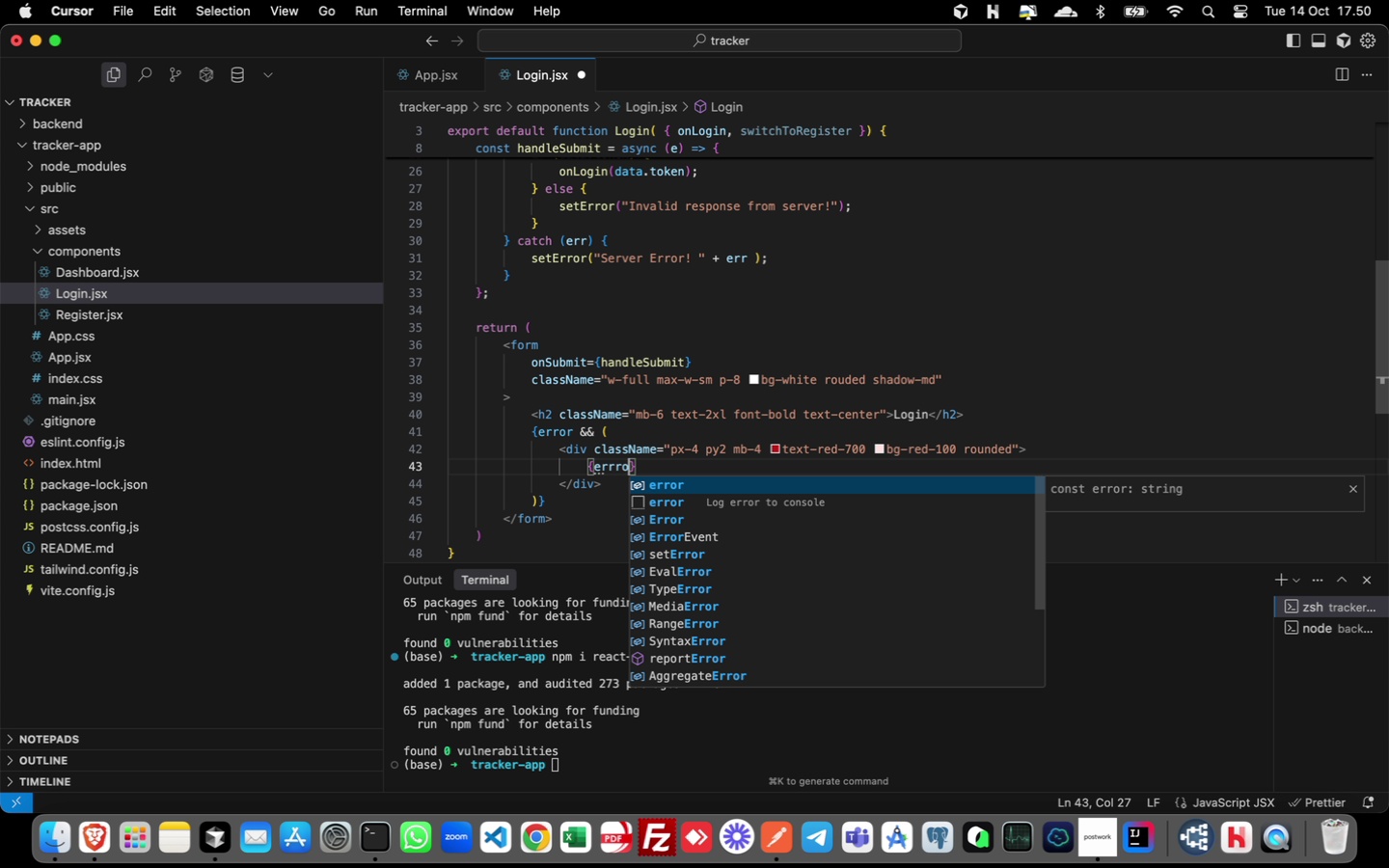 
key(Enter)
 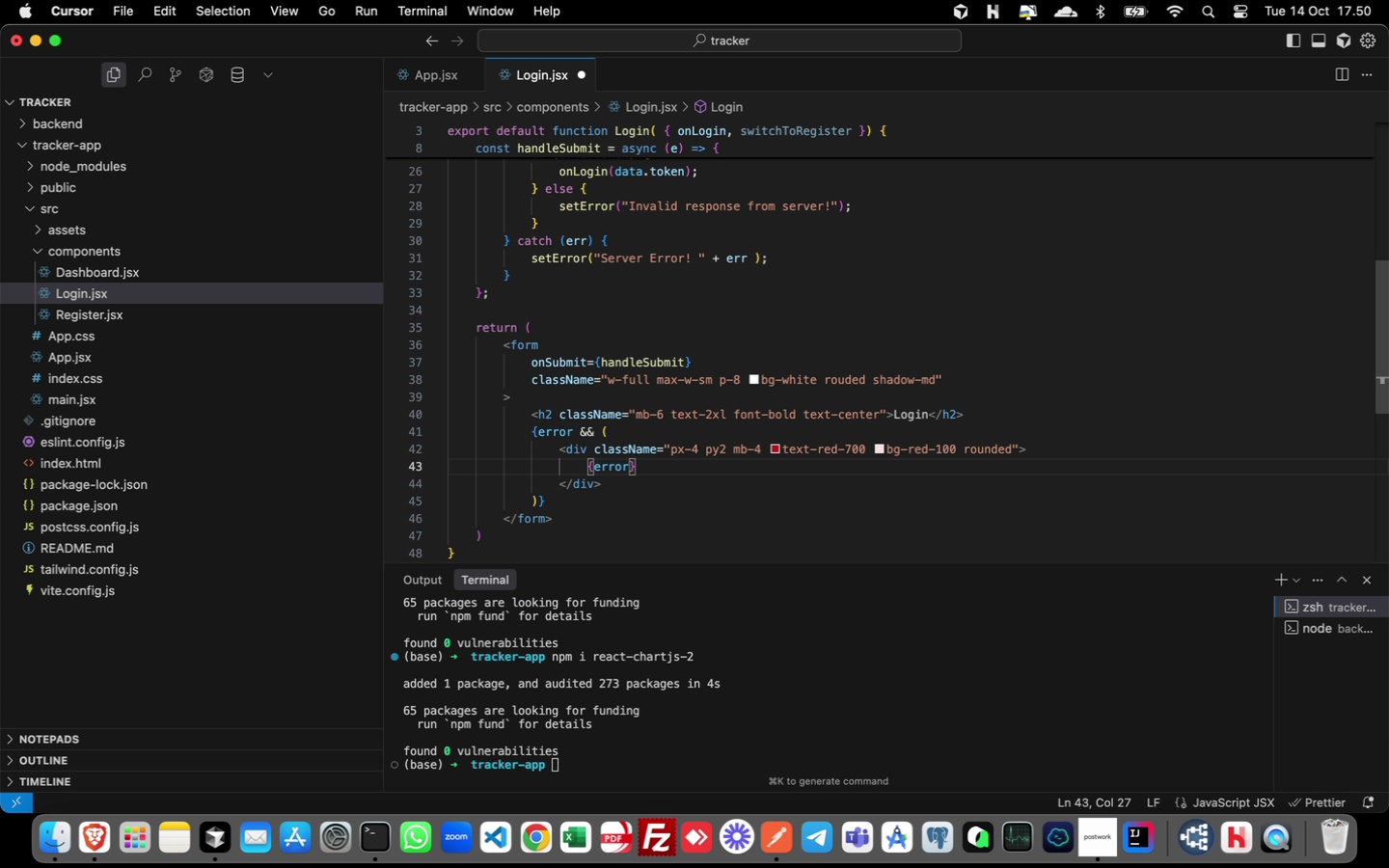 
key(ArrowRight)
 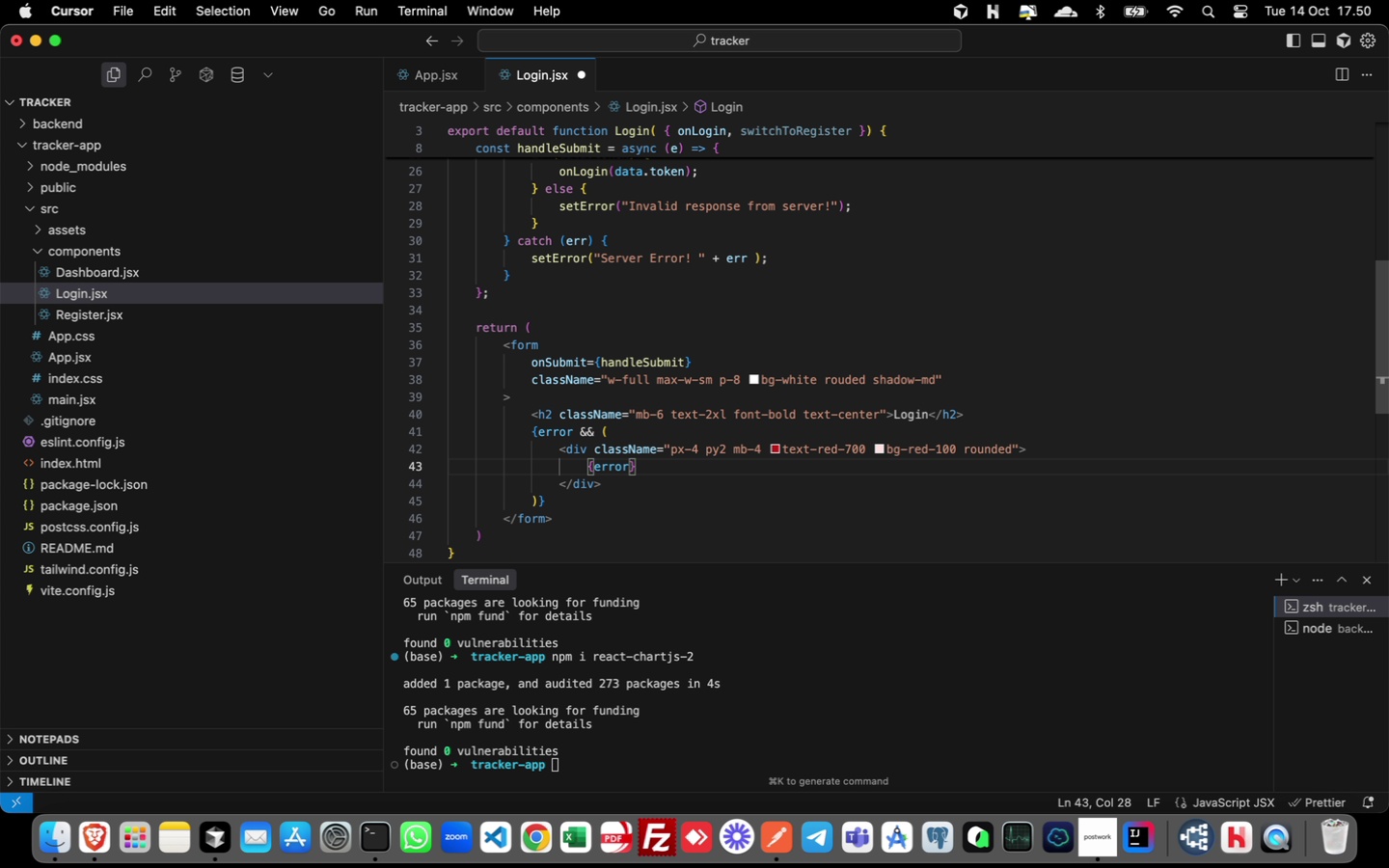 
key(ArrowDown)
 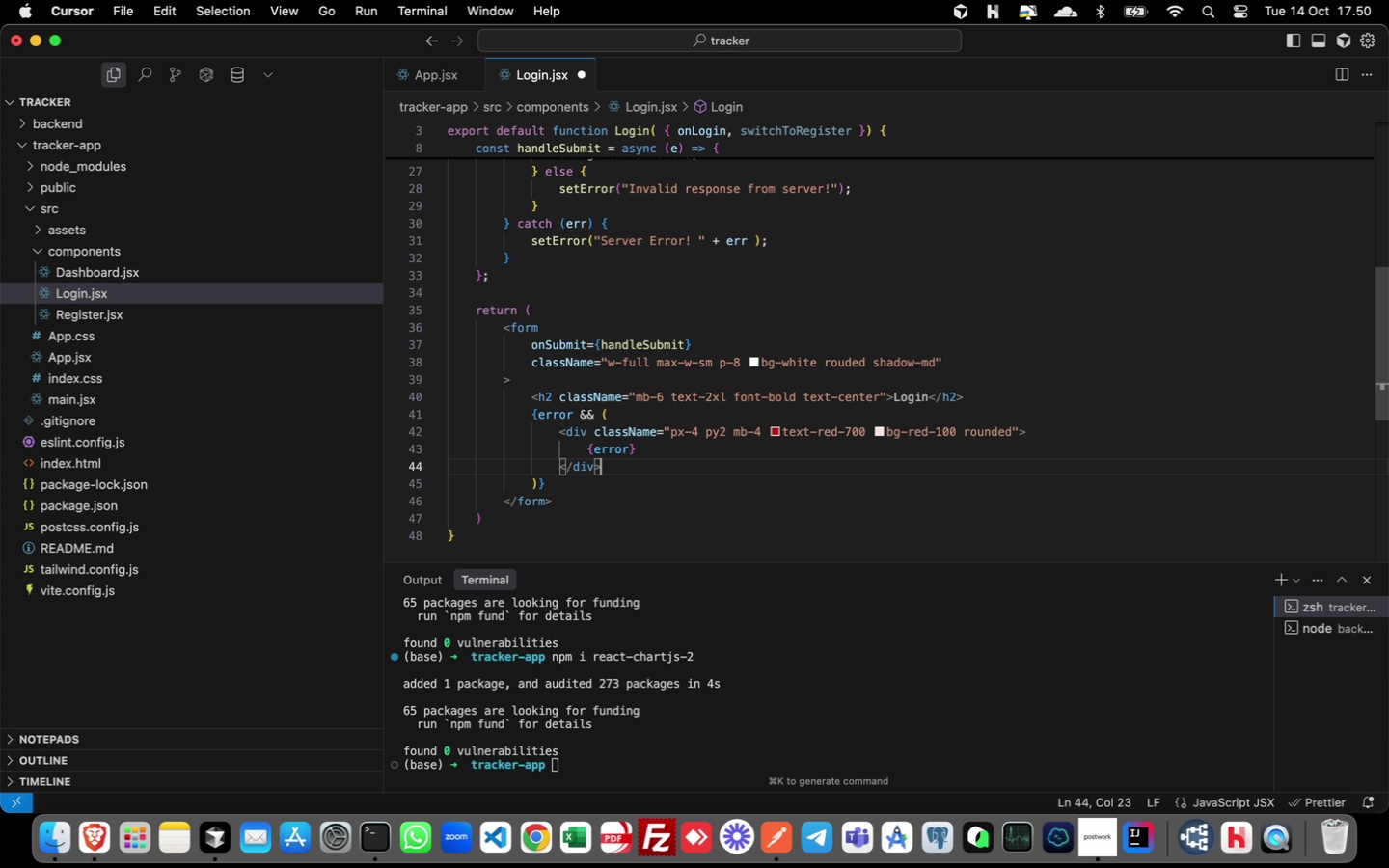 
key(ArrowDown)
 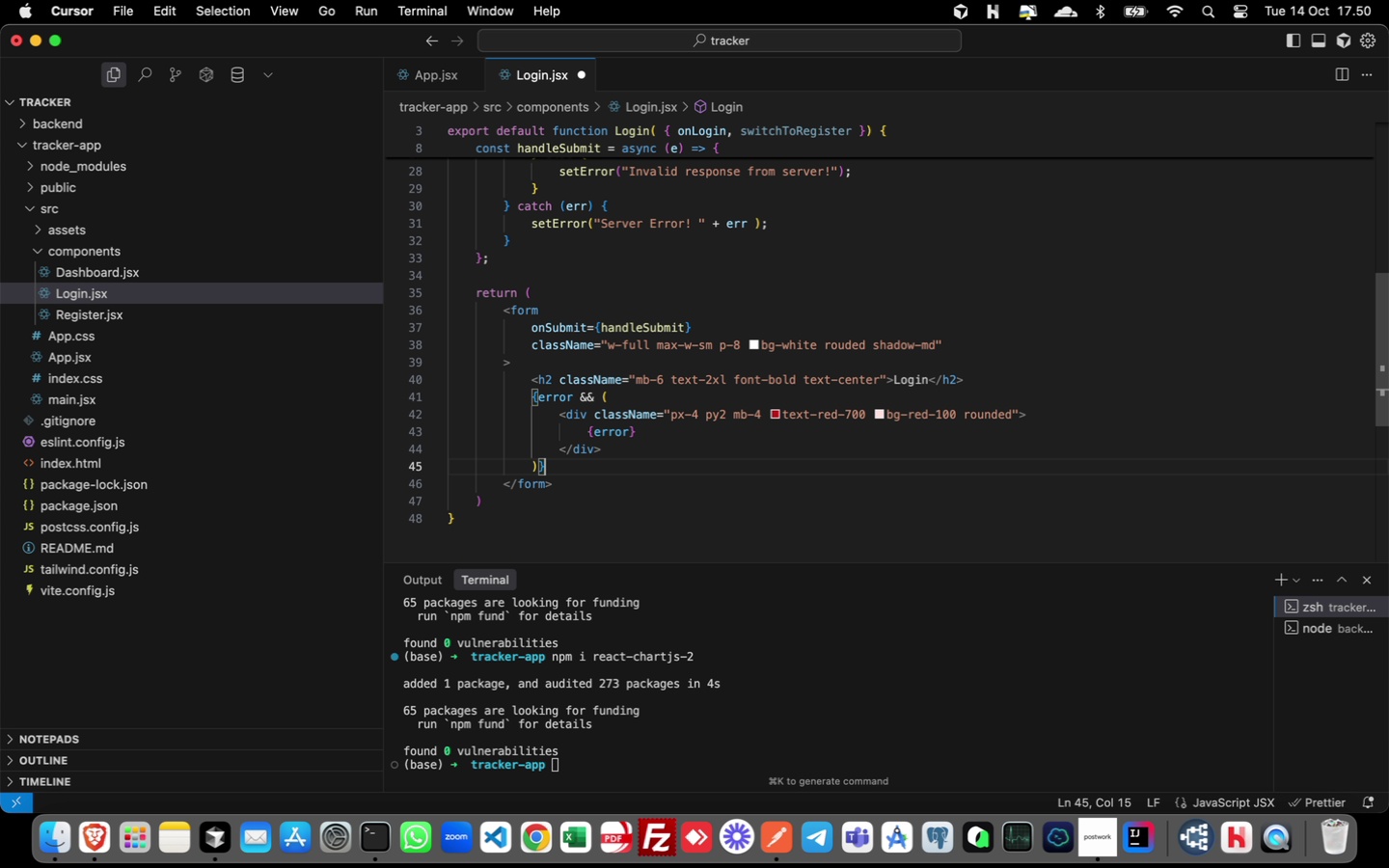 
key(Enter)
 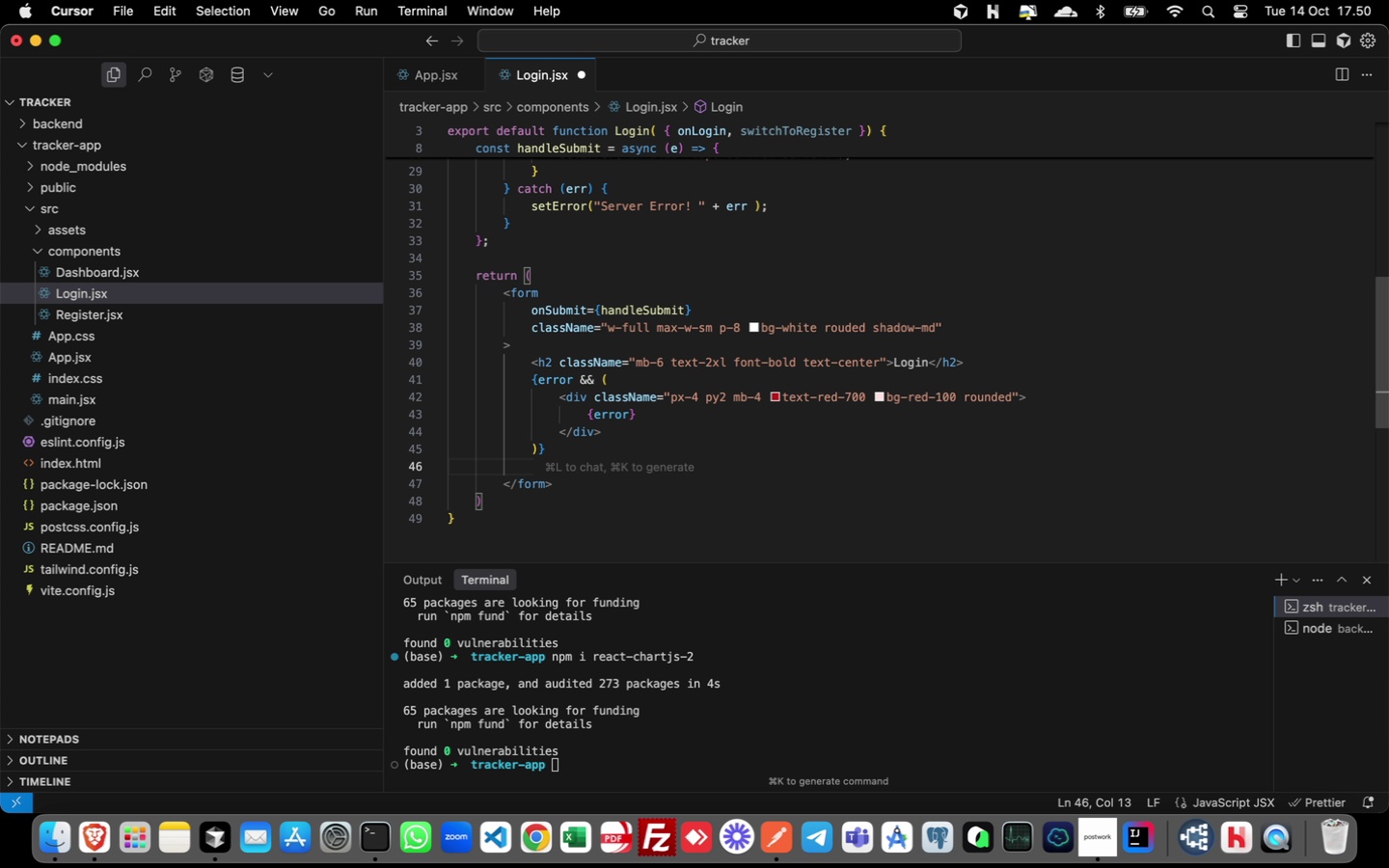 
wait(9.69)
 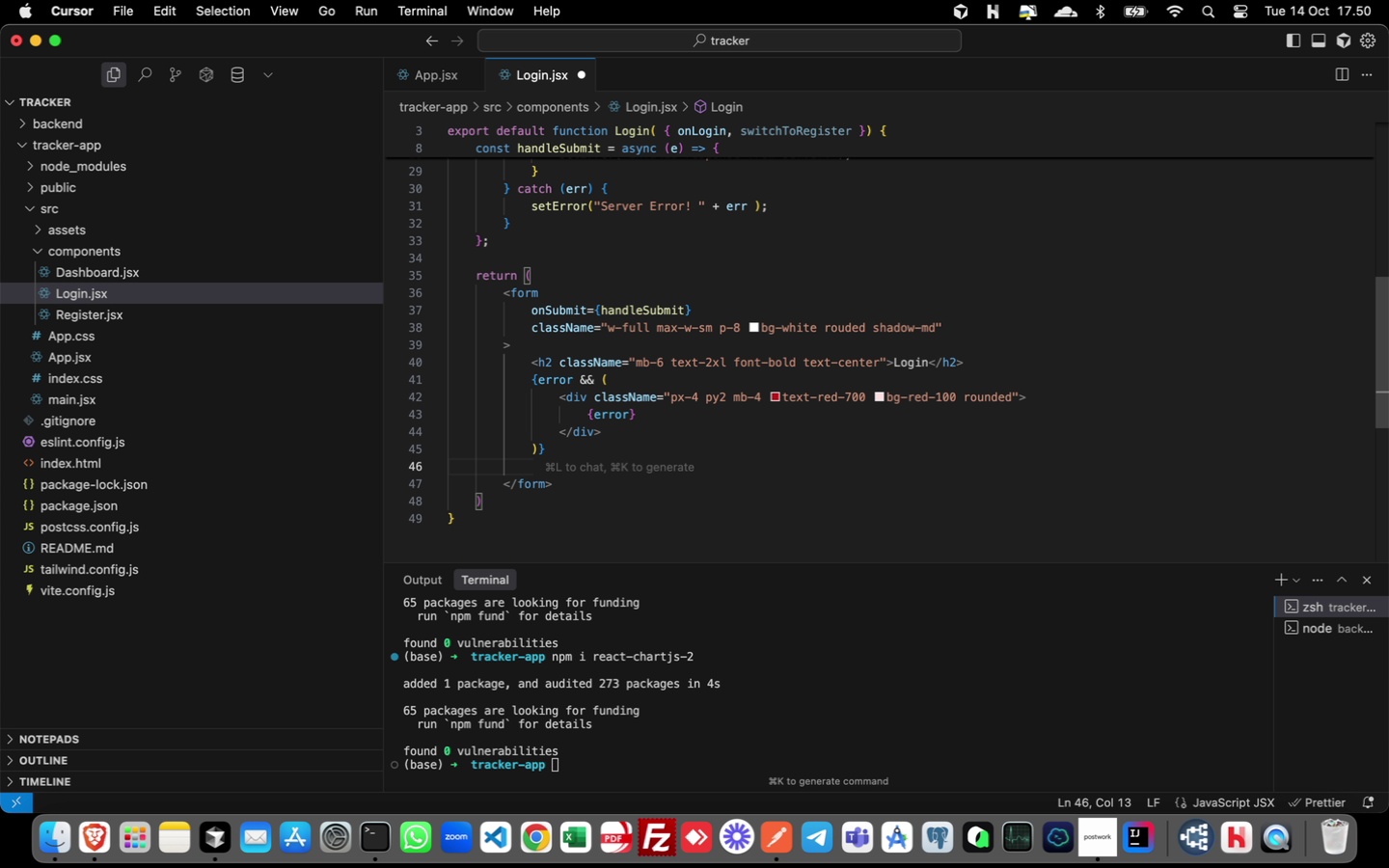 
type(div )
key(Backspace)
key(Backspace)
type(v)
 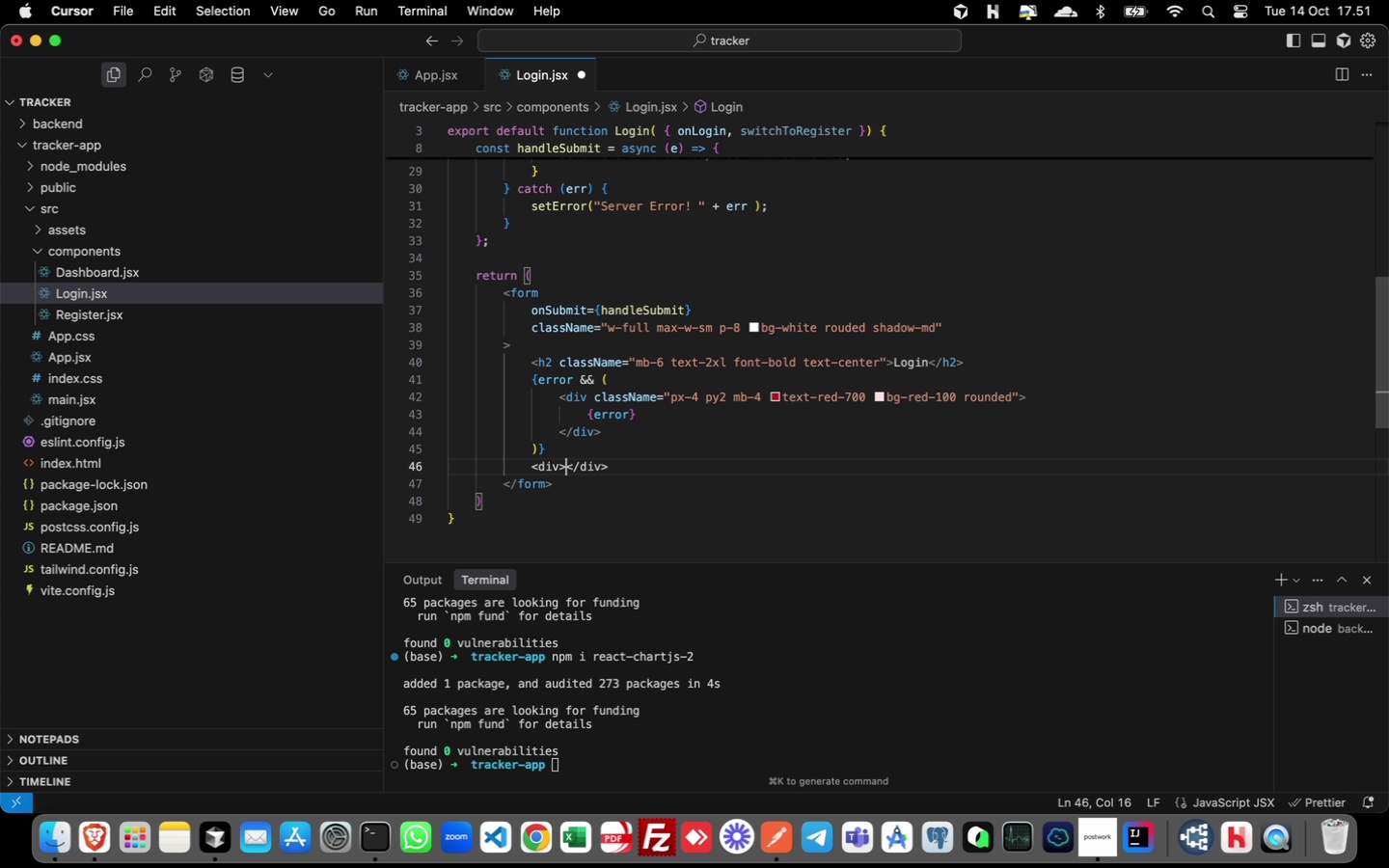 
key(Enter)
 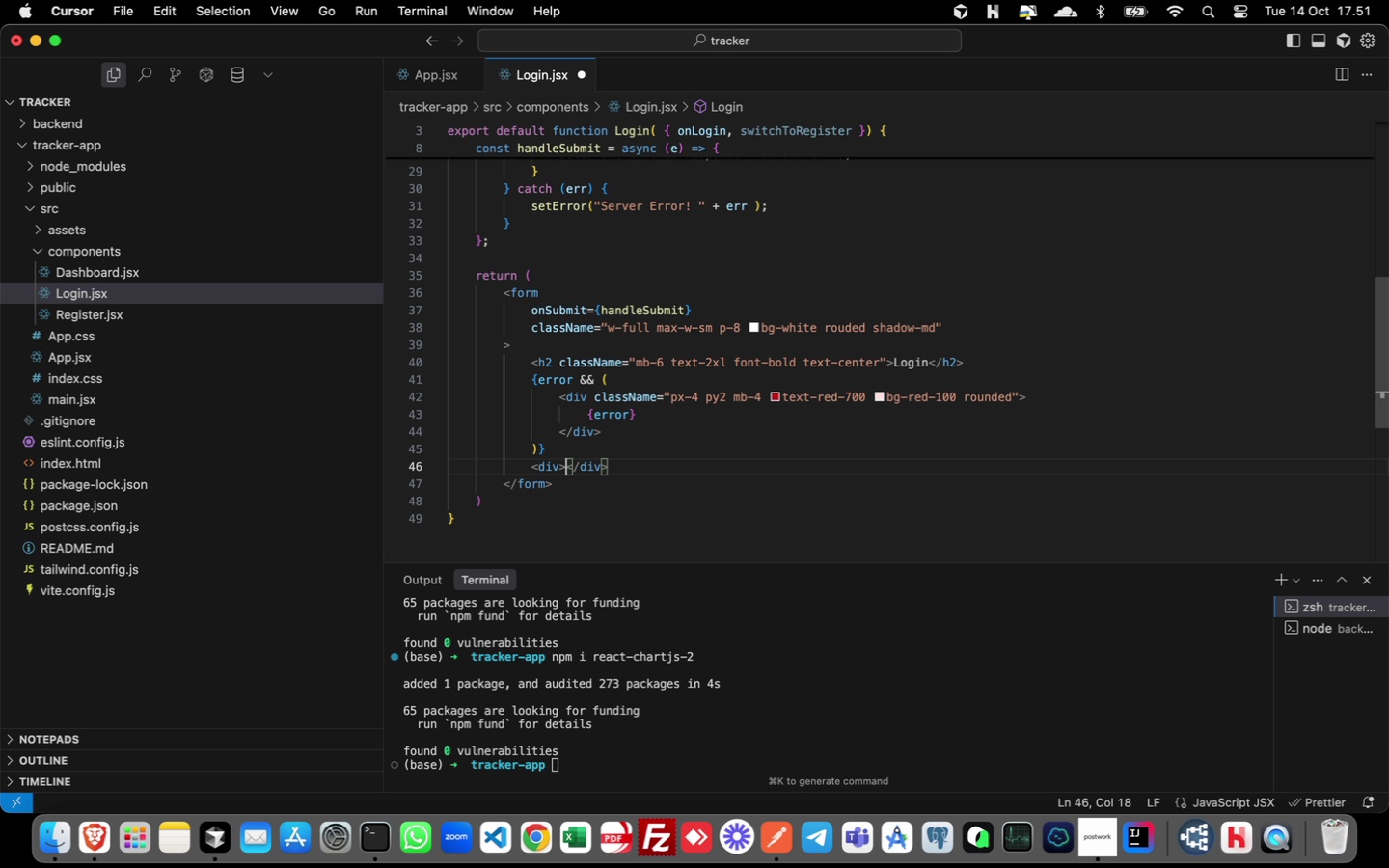 
key(ArrowLeft)
 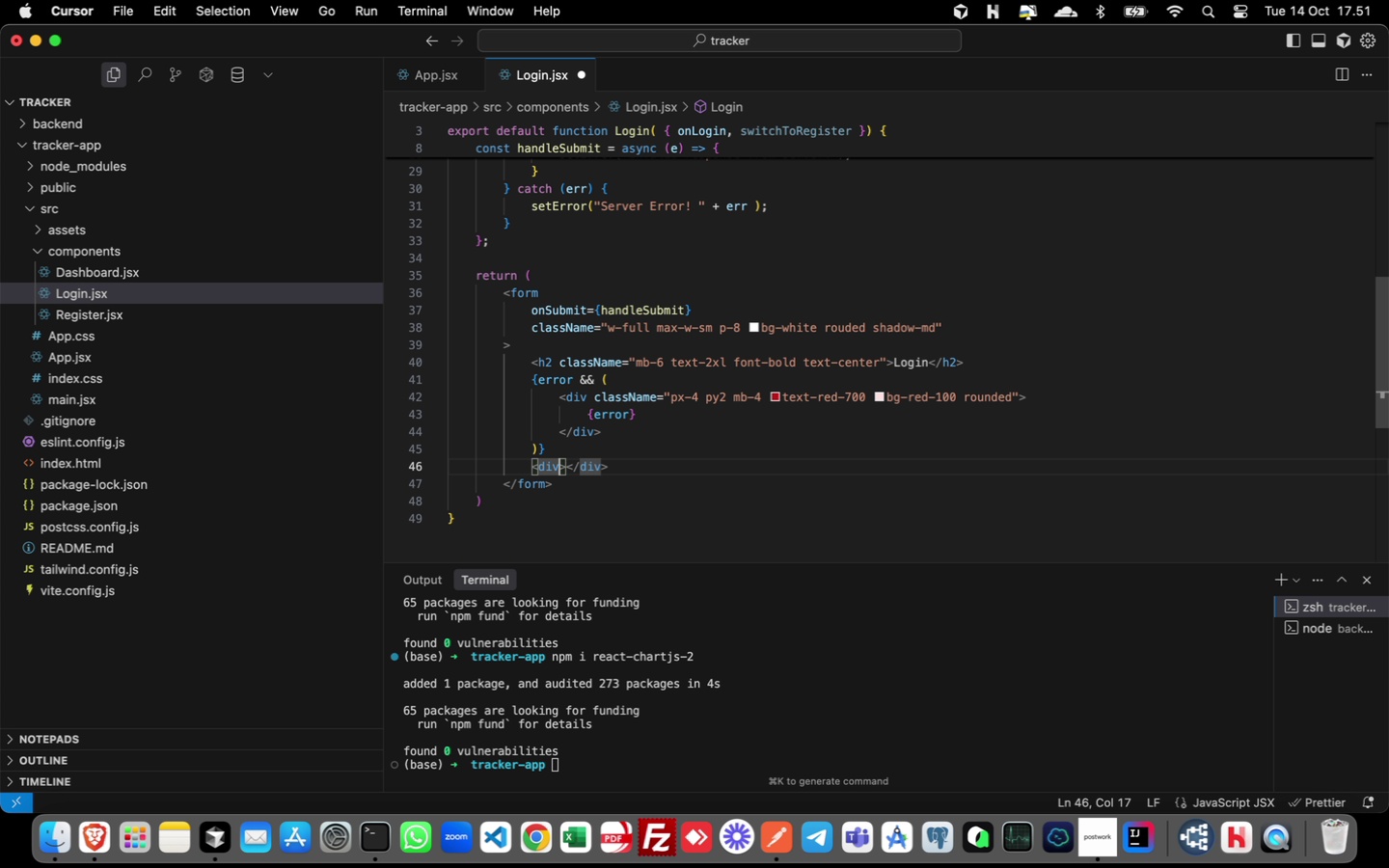 
type( clas)
 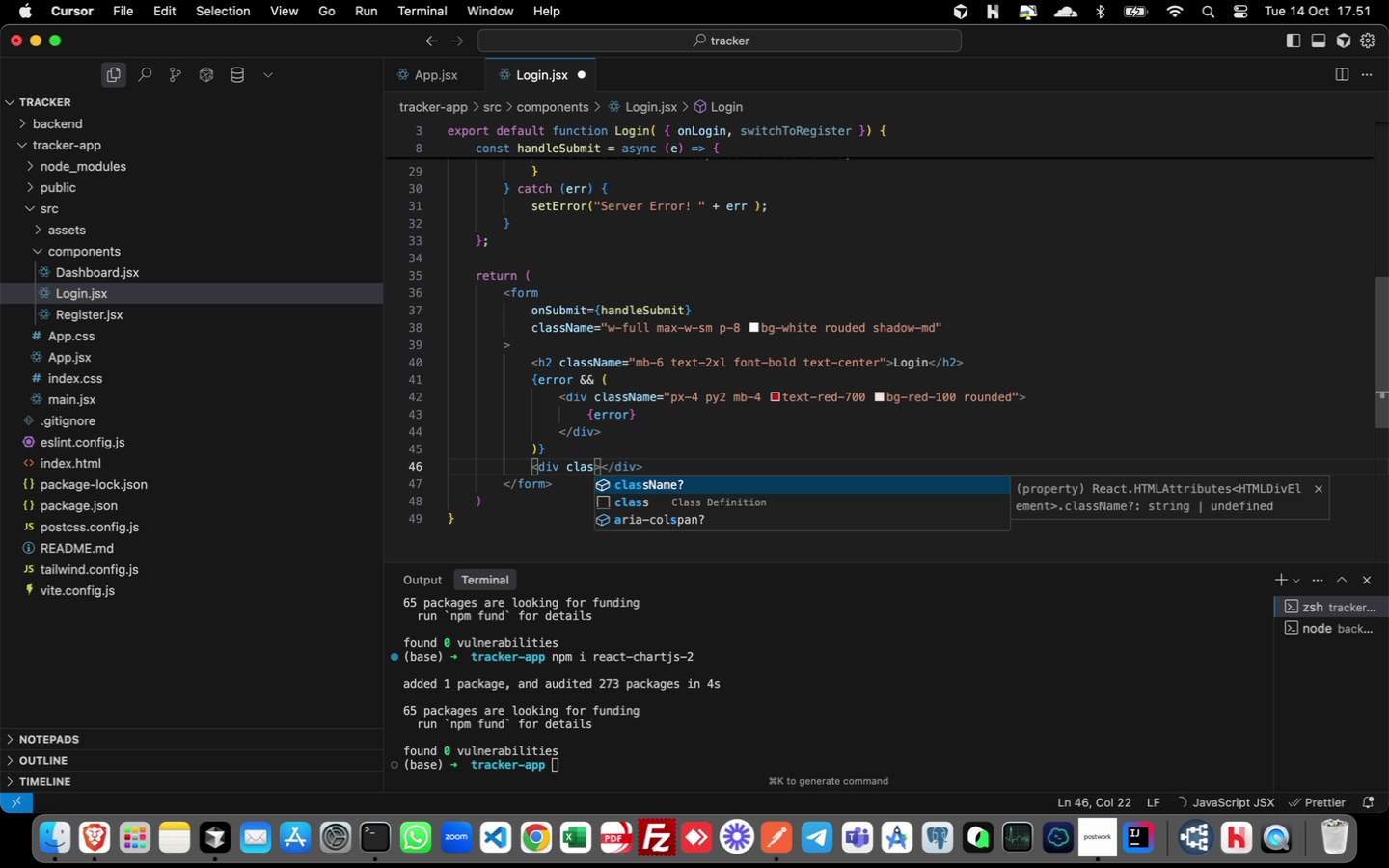 
key(Enter)
 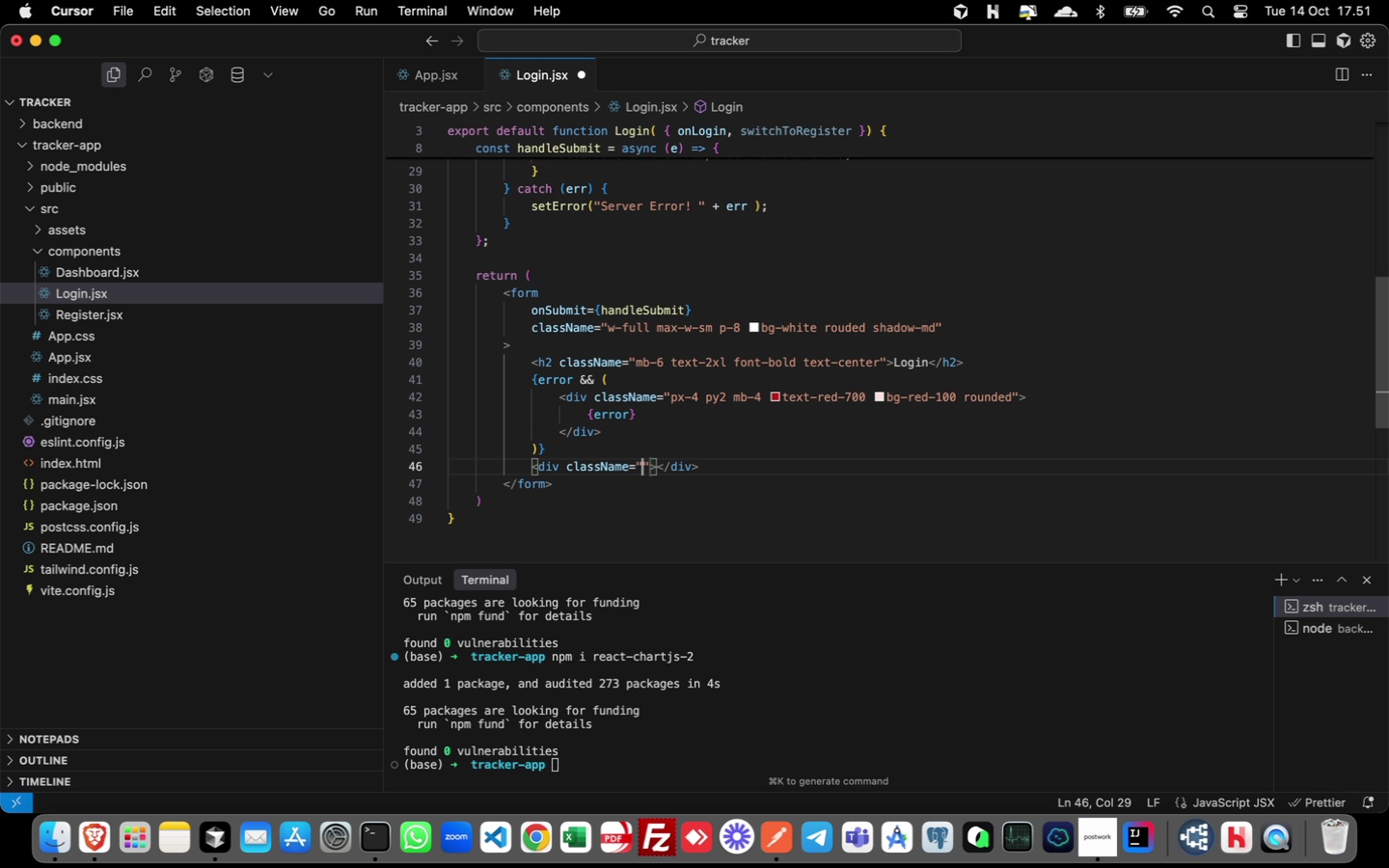 
type(mb-4)
 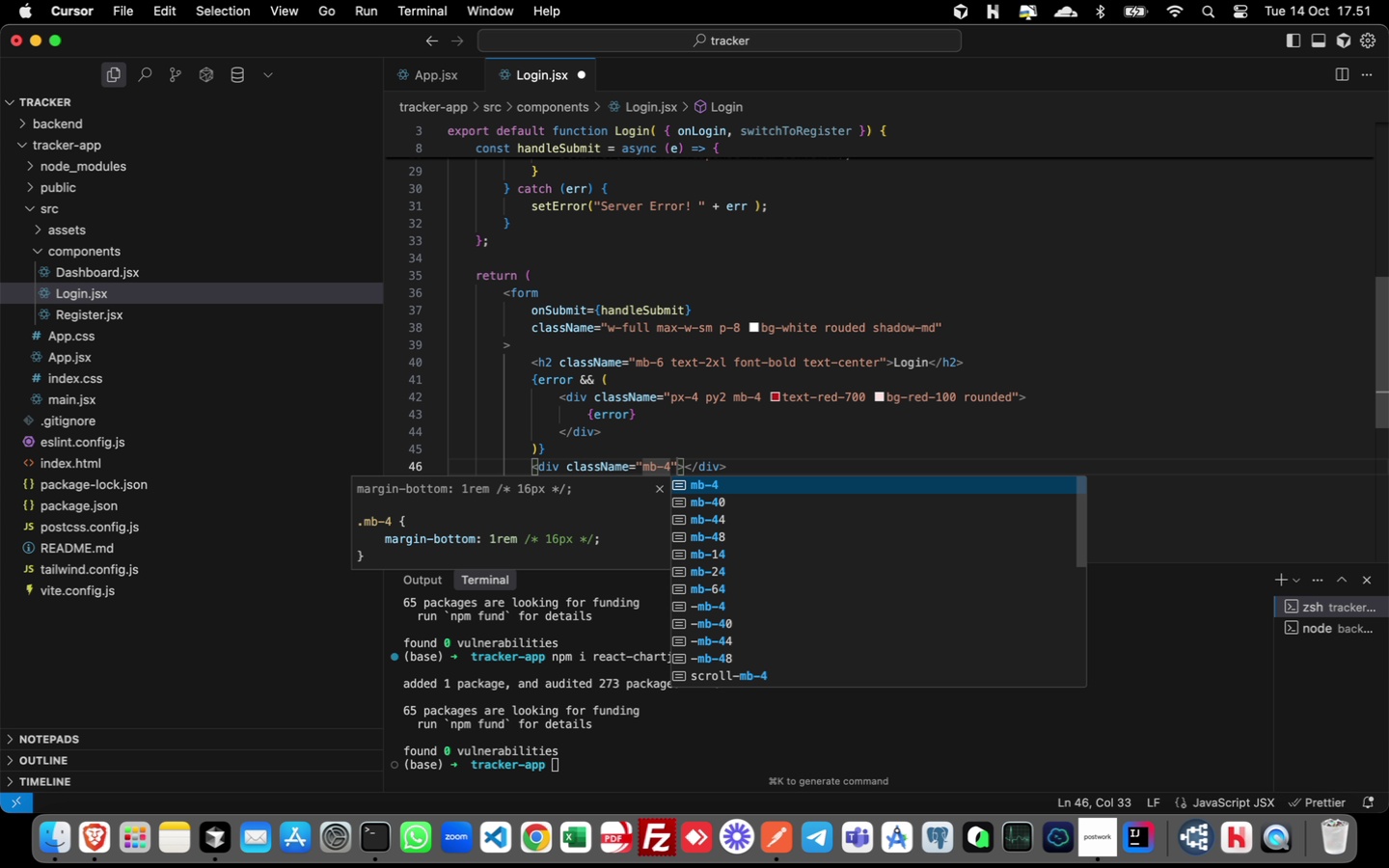 
key(ArrowRight)
 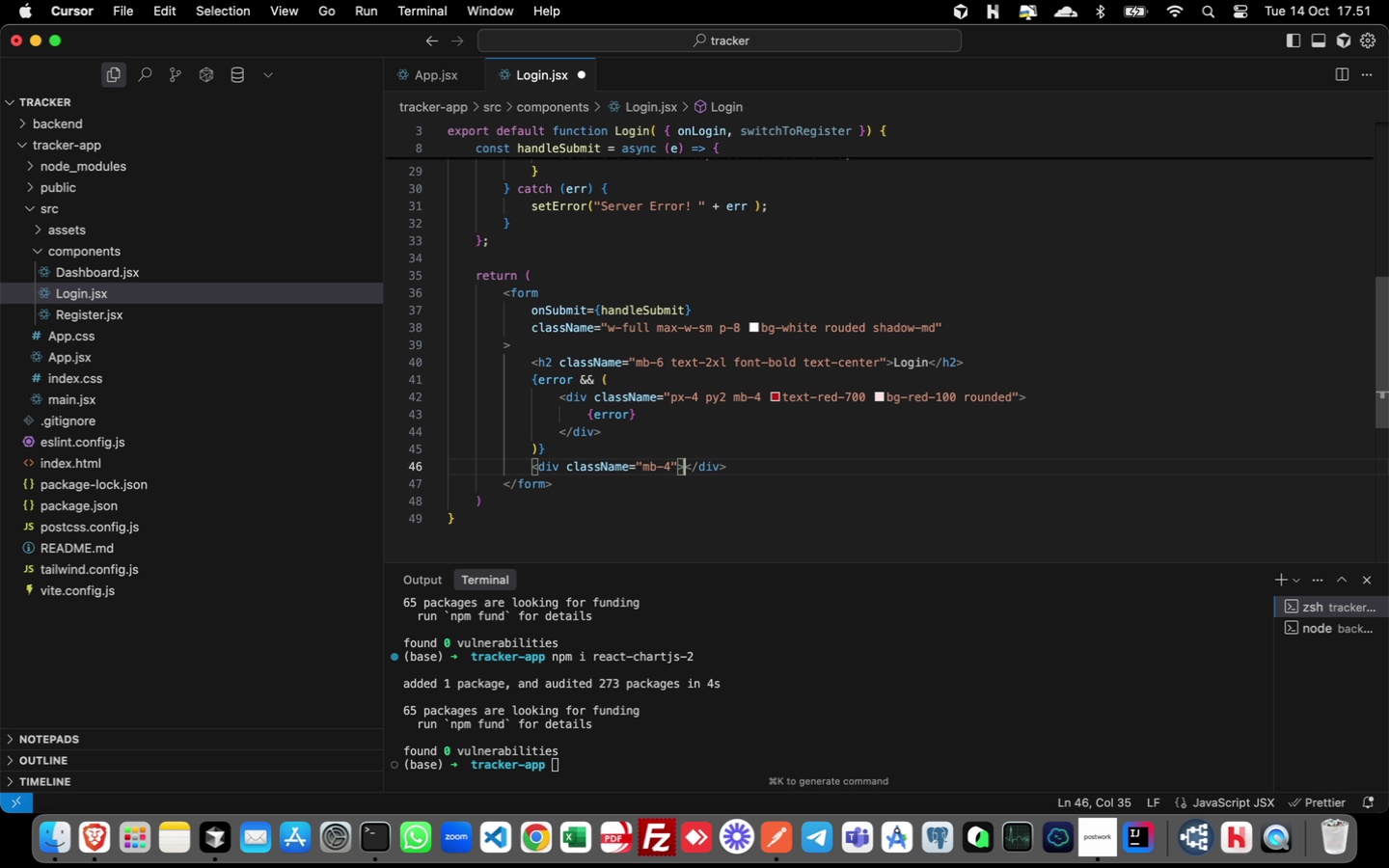 
key(ArrowRight)
 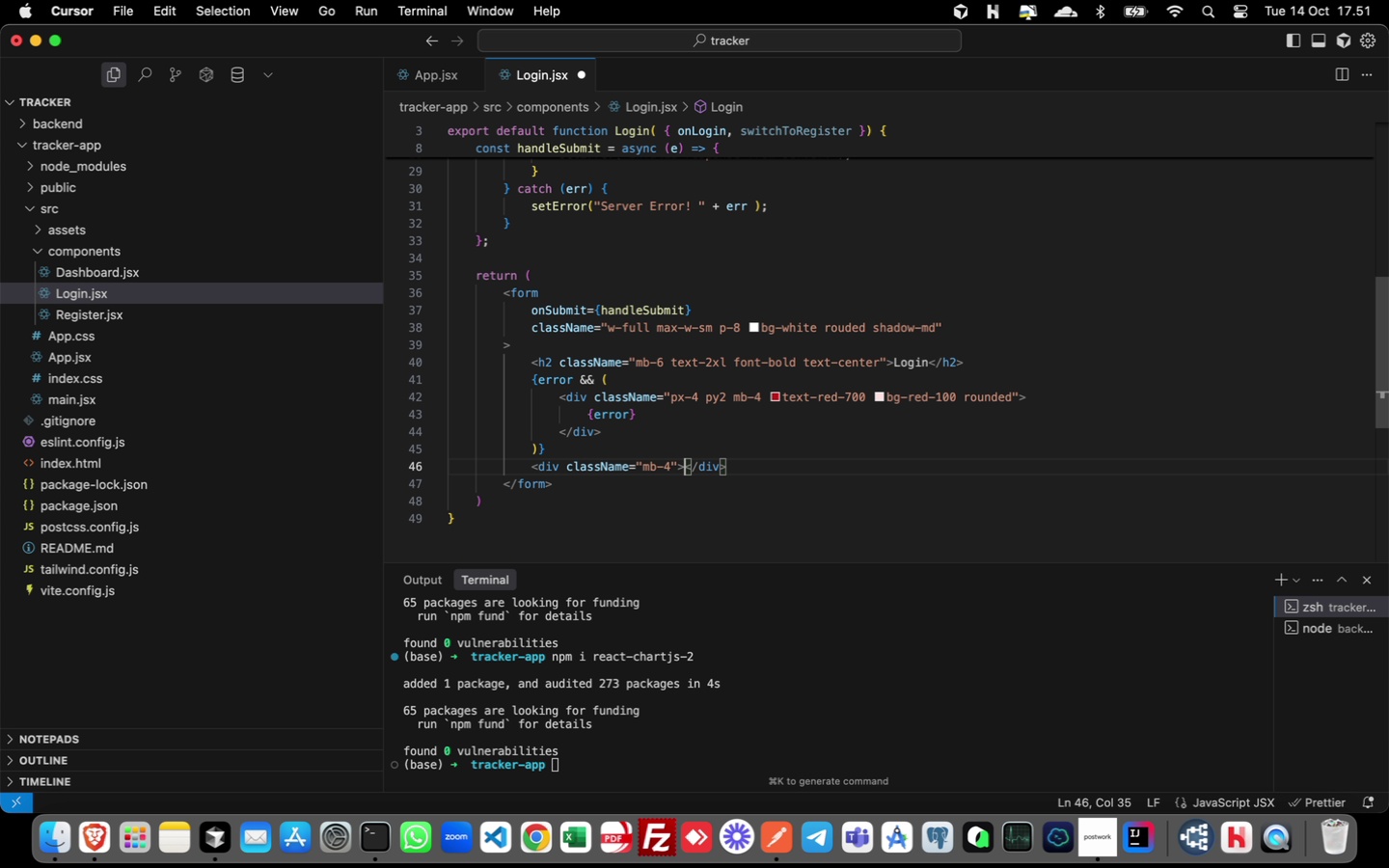 
key(Enter)
 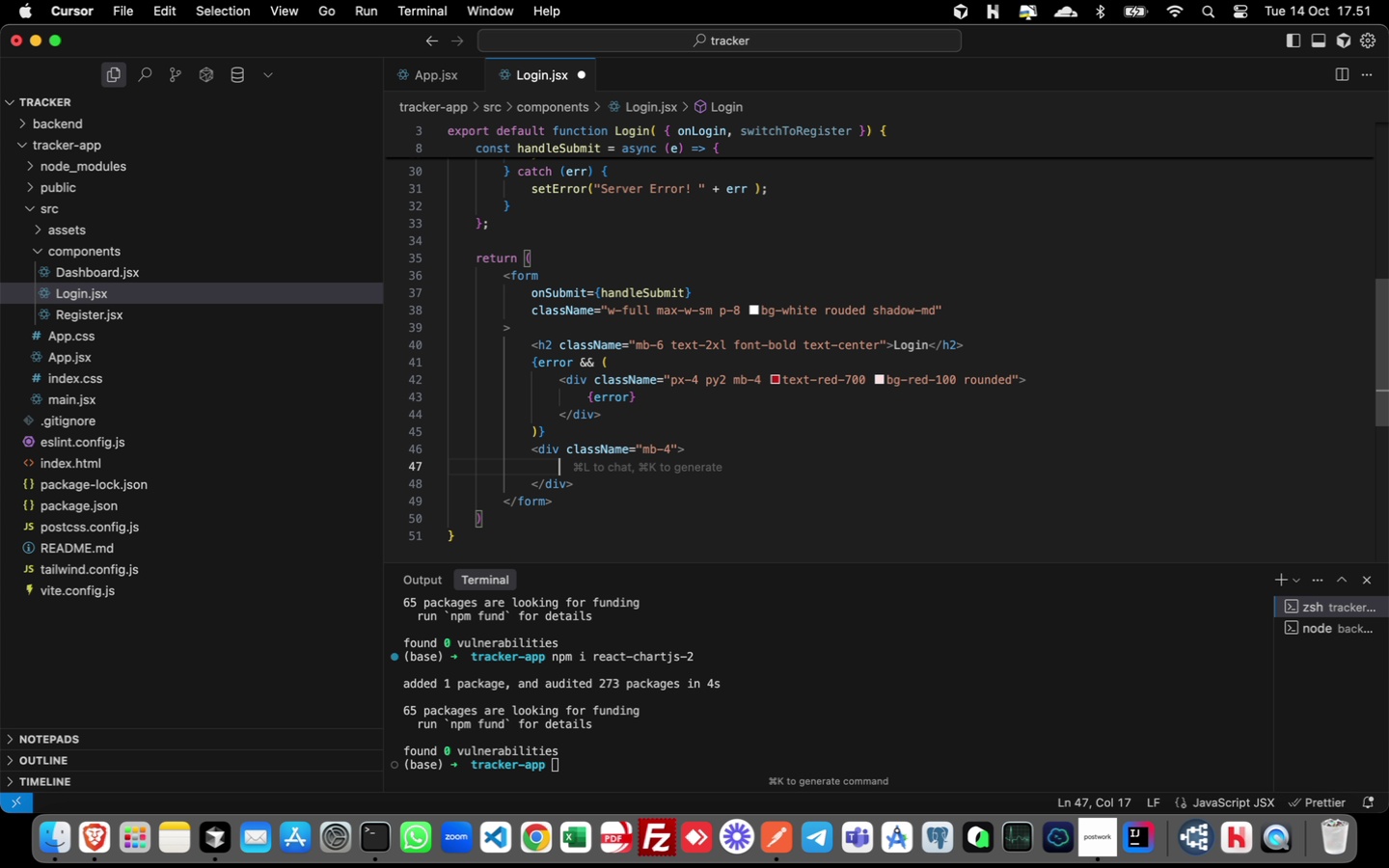 
type(label)
 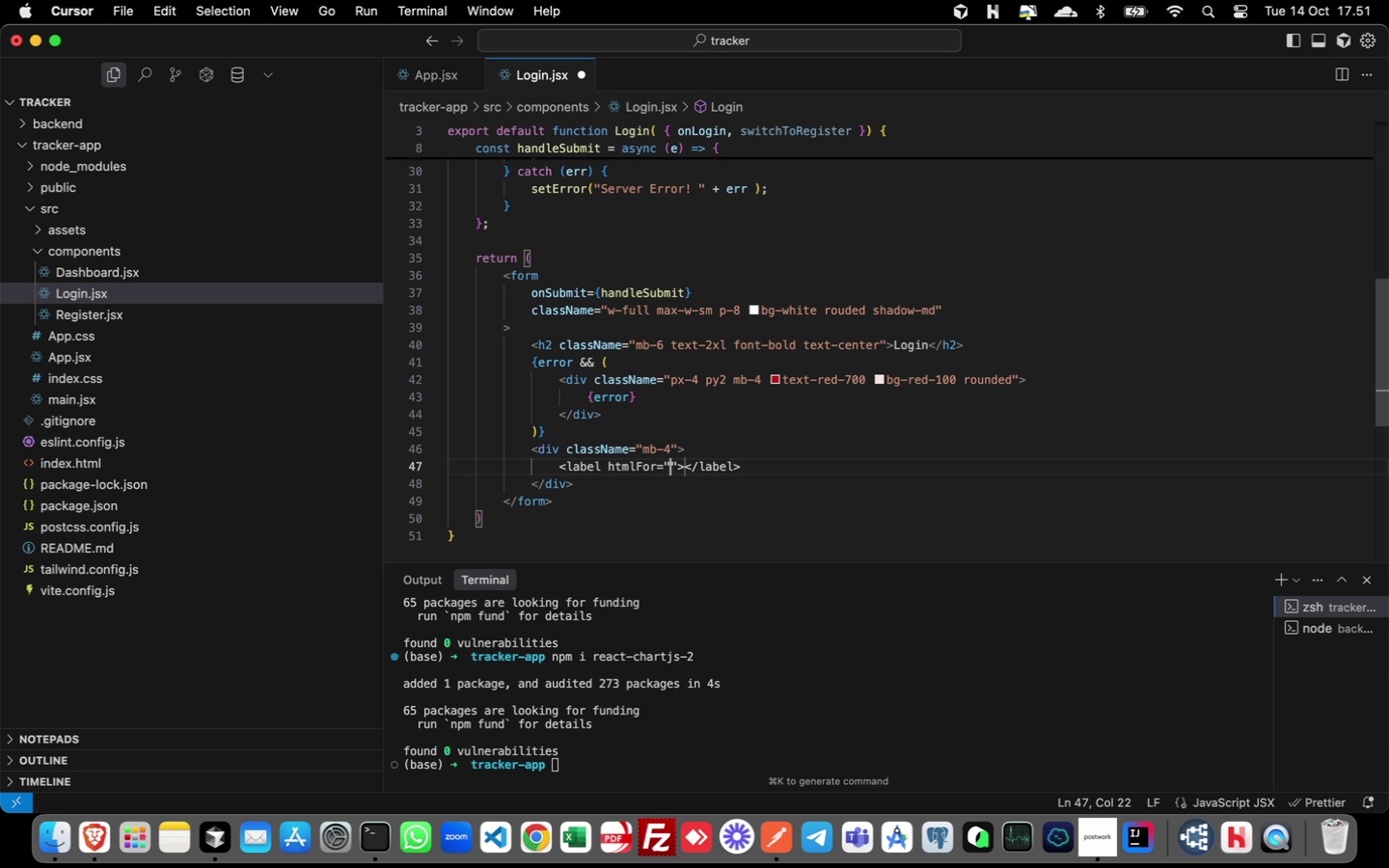 
key(Enter)
 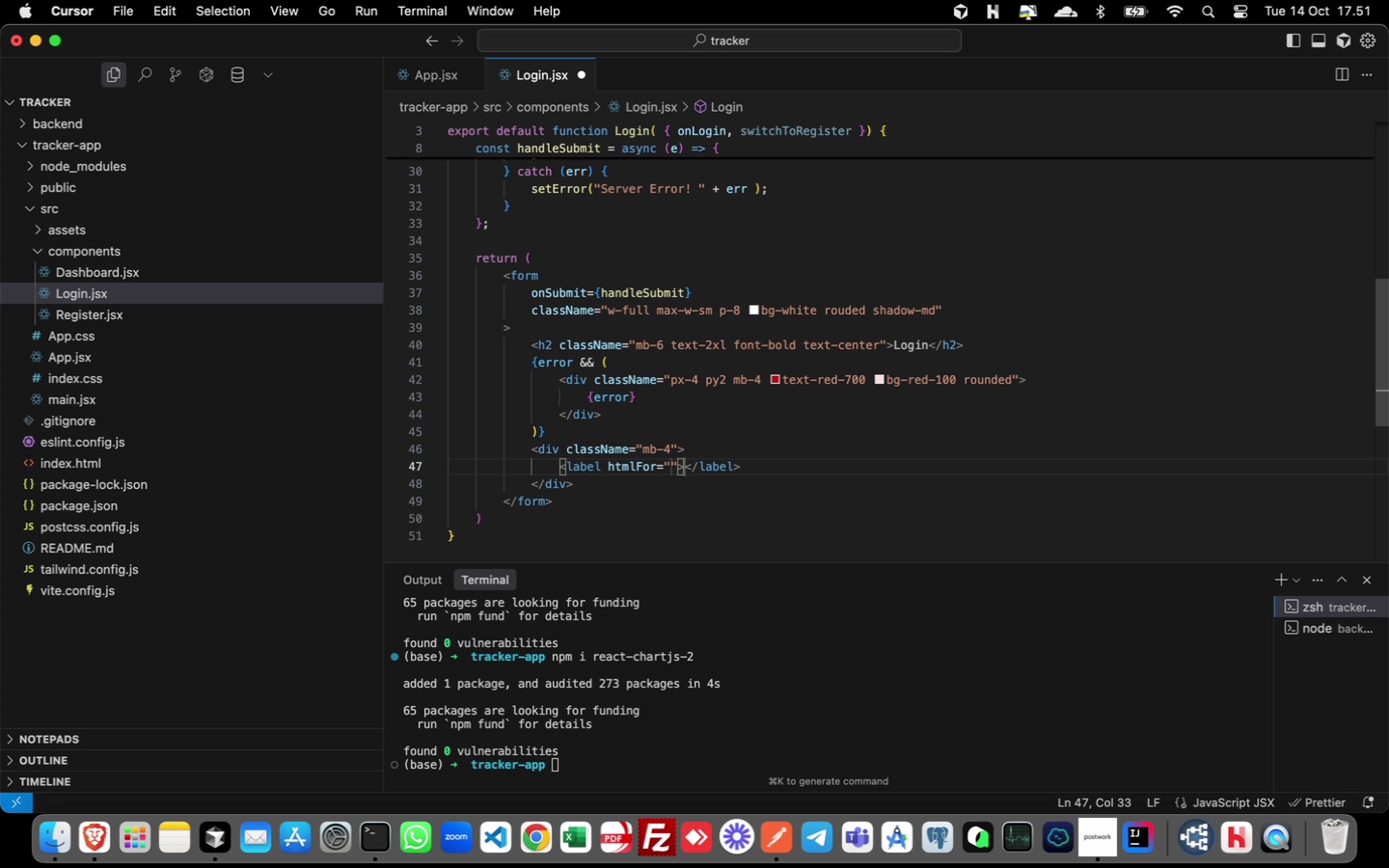 
key(ArrowLeft)
 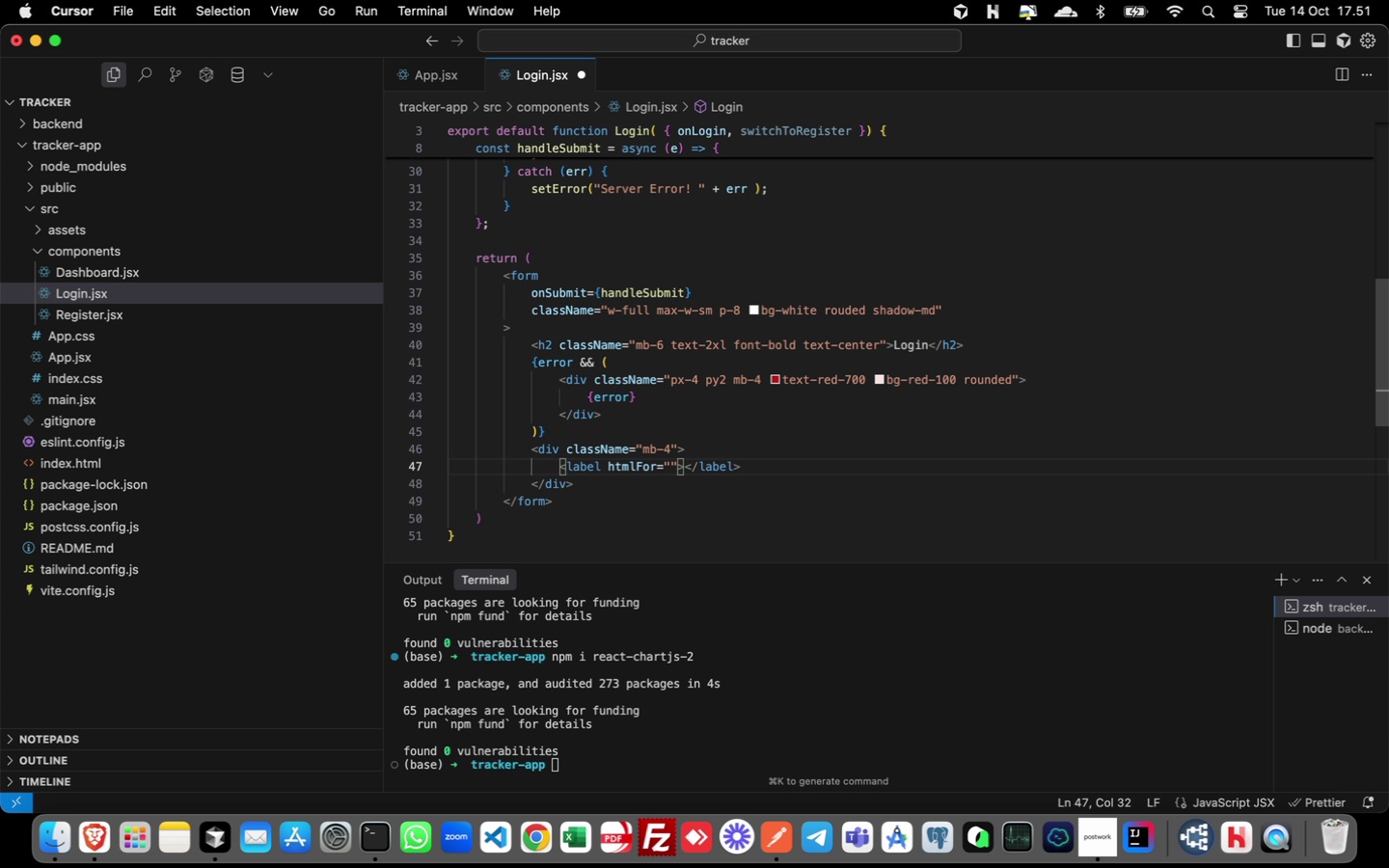 
key(ArrowLeft)
 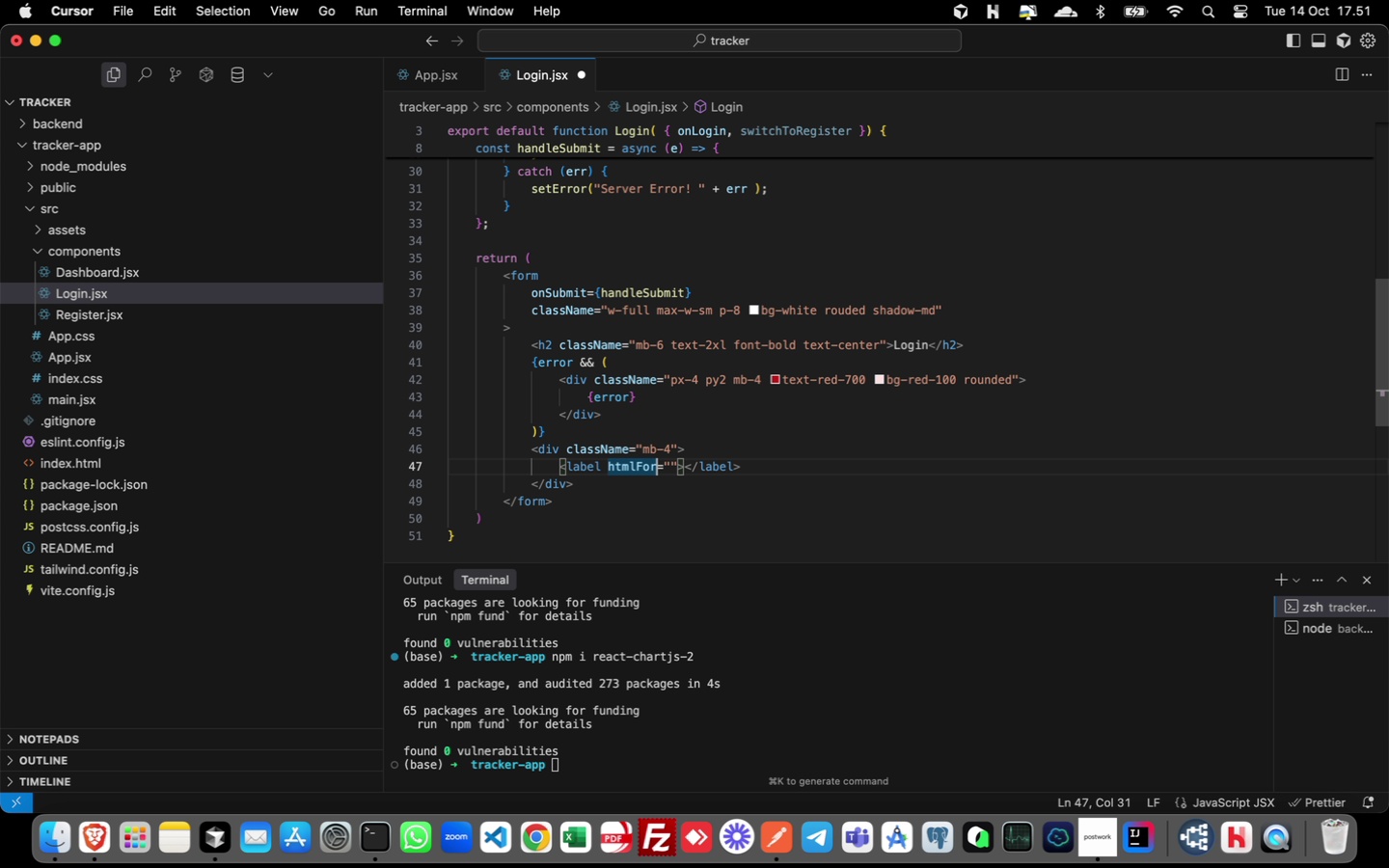 
key(Shift+ArrowLeft)
 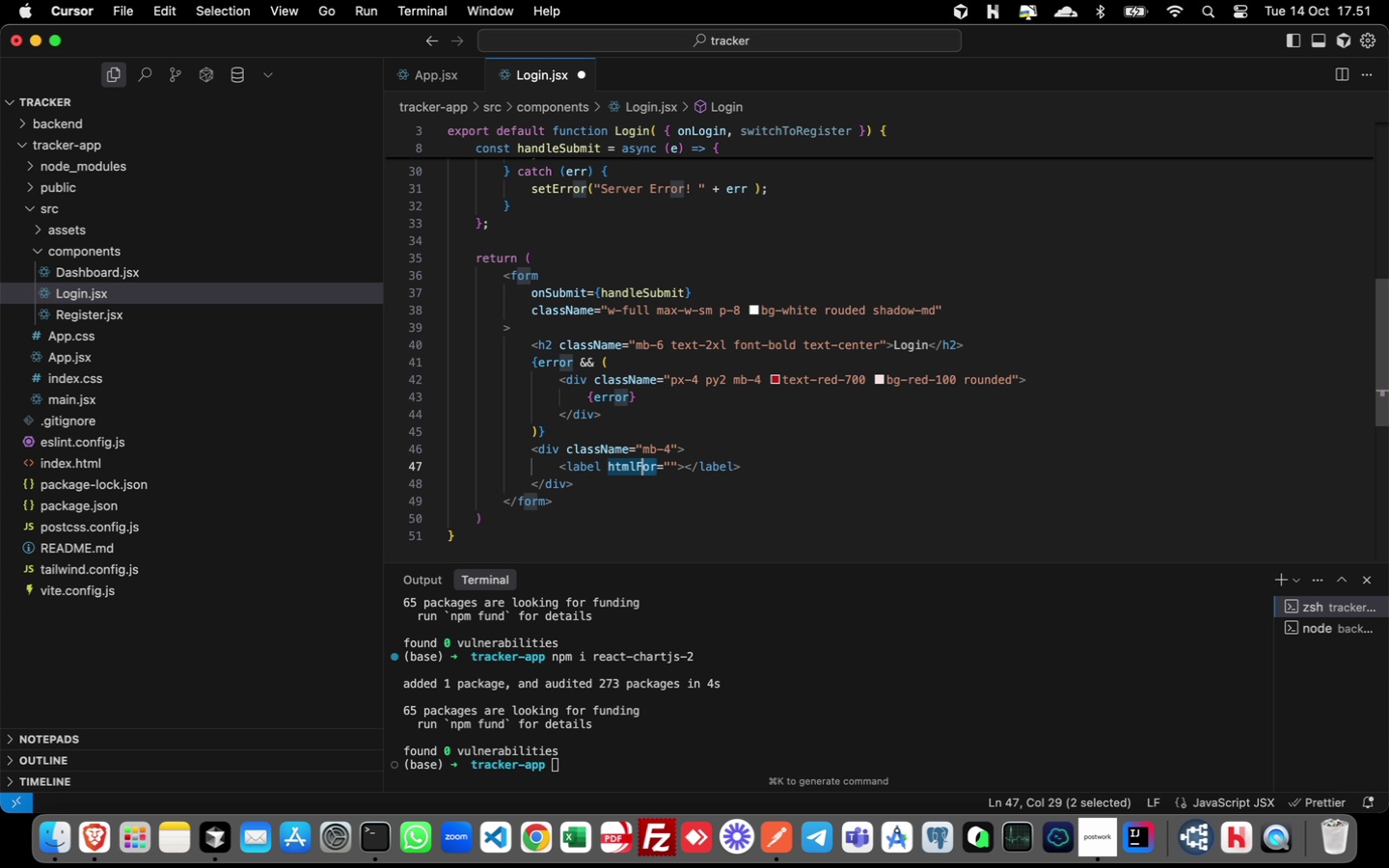 
key(Shift+ArrowLeft)
 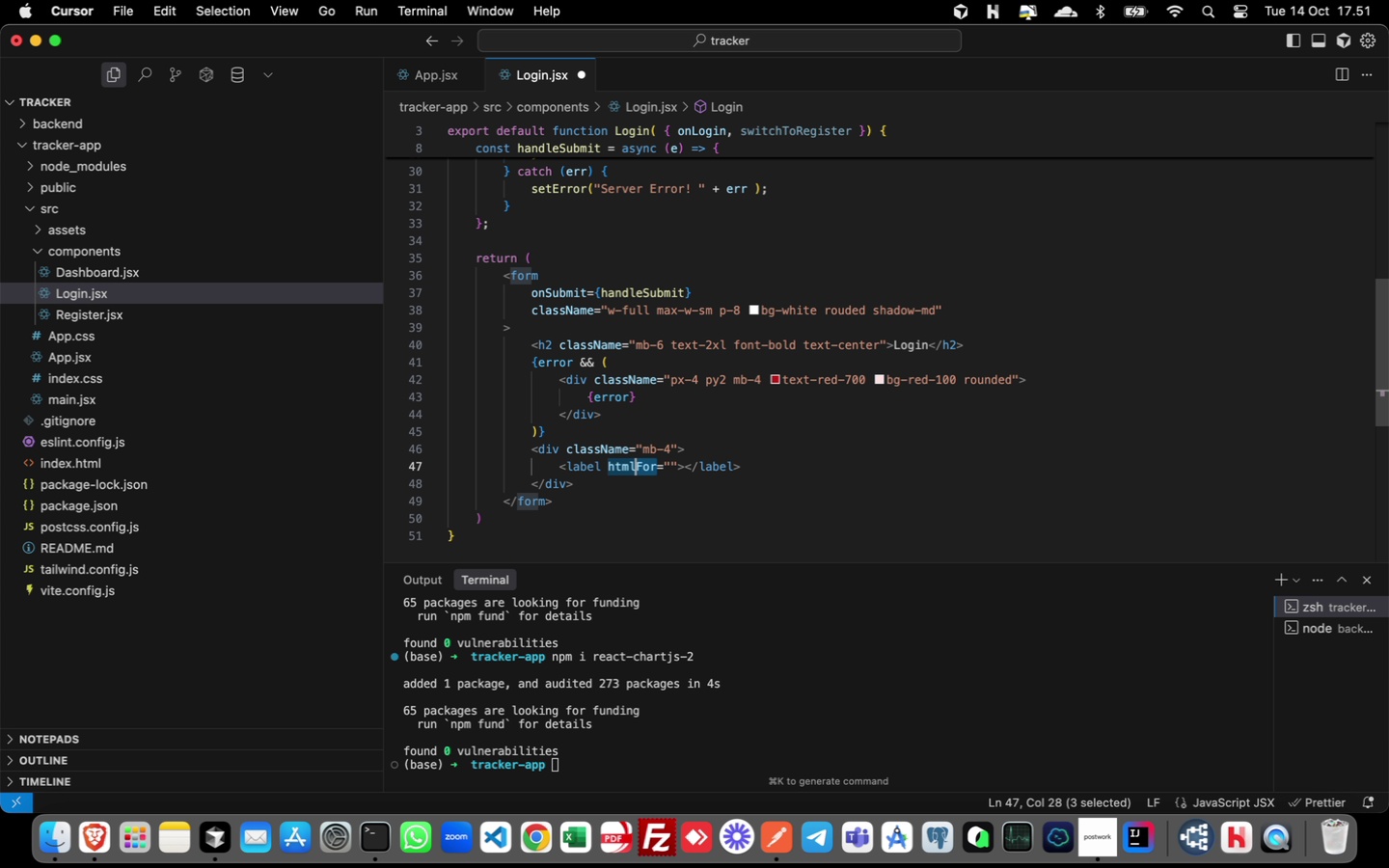 
key(Shift+ArrowLeft)
 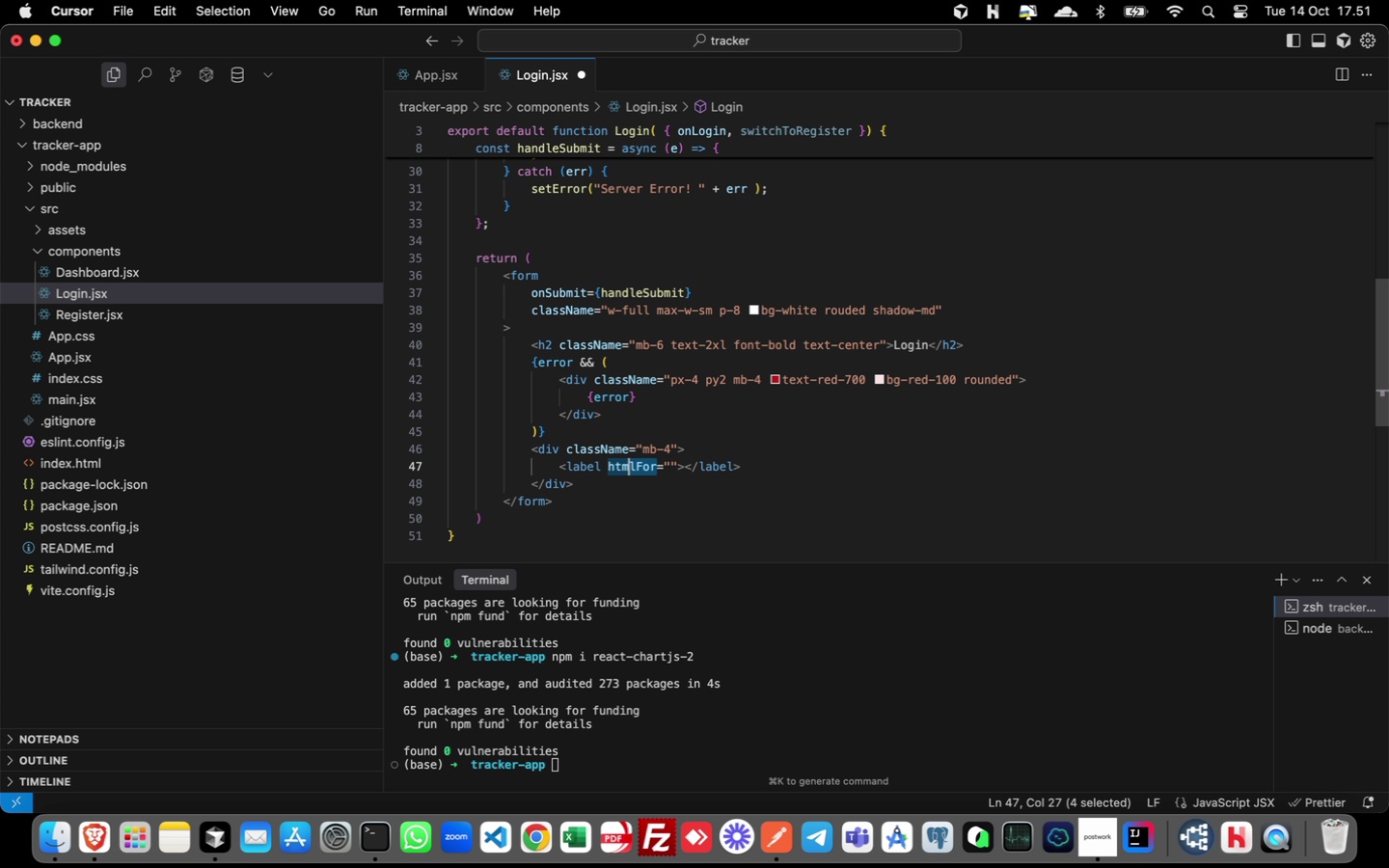 
key(Shift+ArrowLeft)
 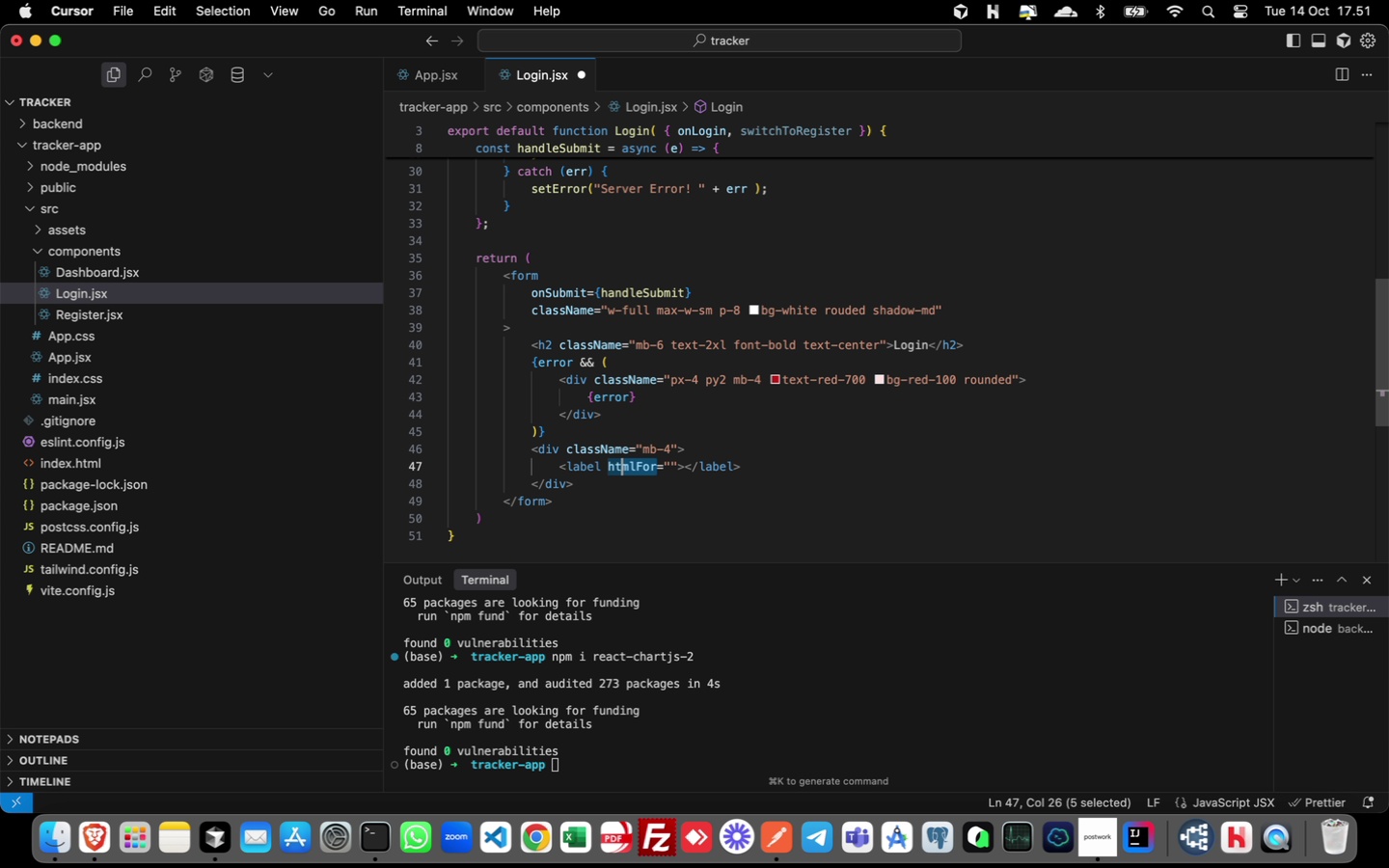 
key(Shift+ArrowLeft)
 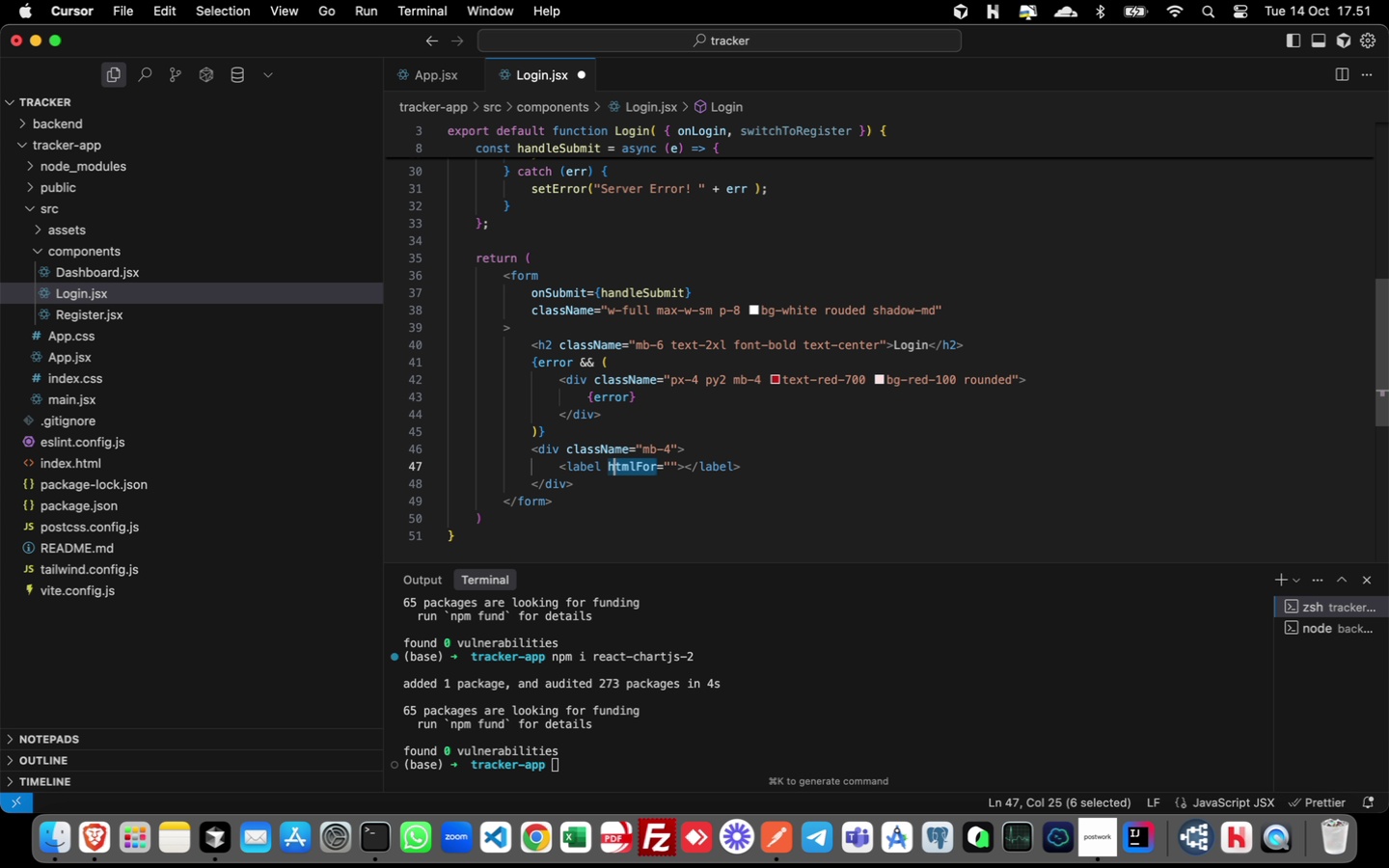 
key(Shift+ArrowLeft)
 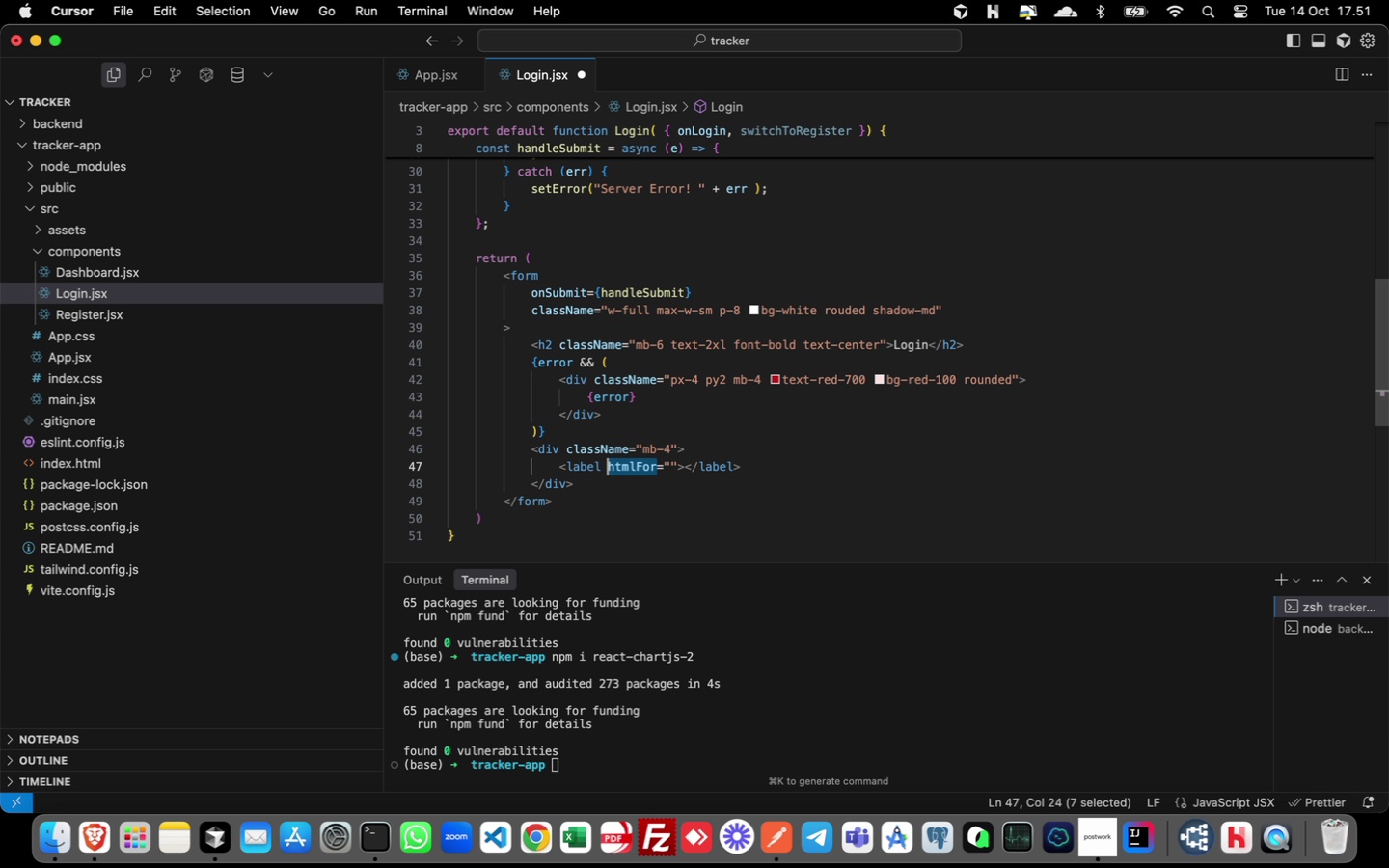 
key(Shift+ArrowLeft)
 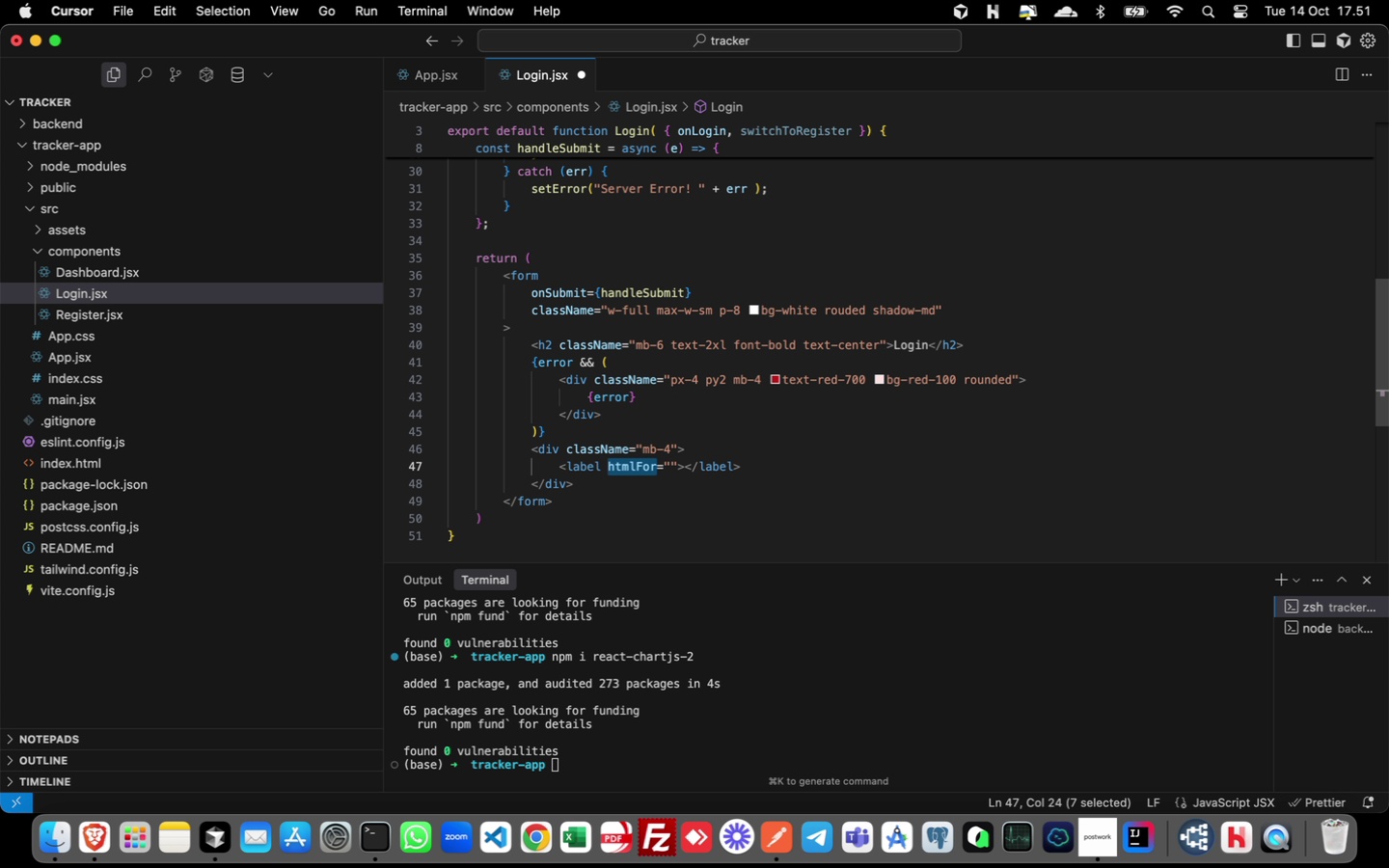 
type(clas)
 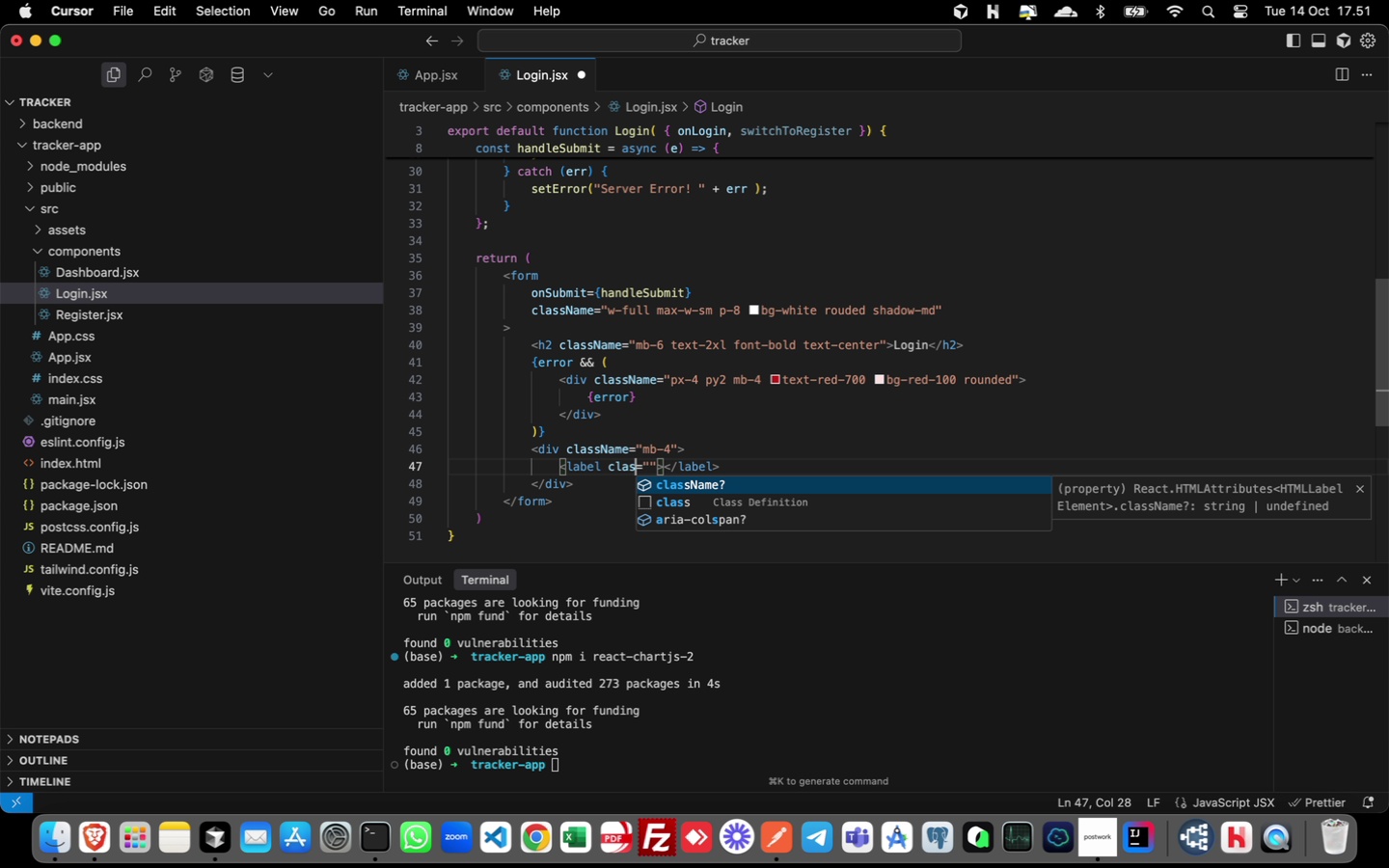 
key(Enter)
 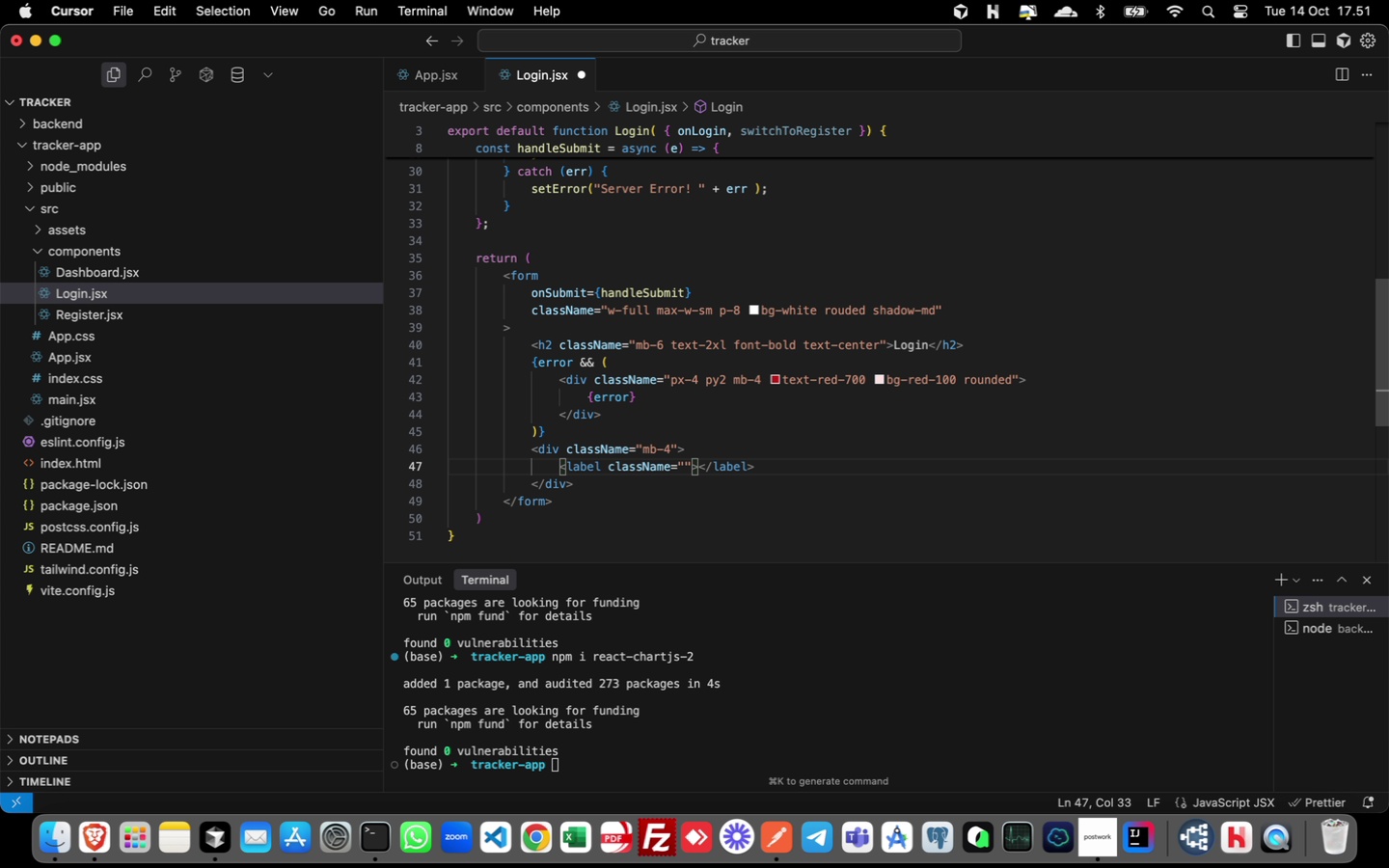 
key(ArrowRight)
 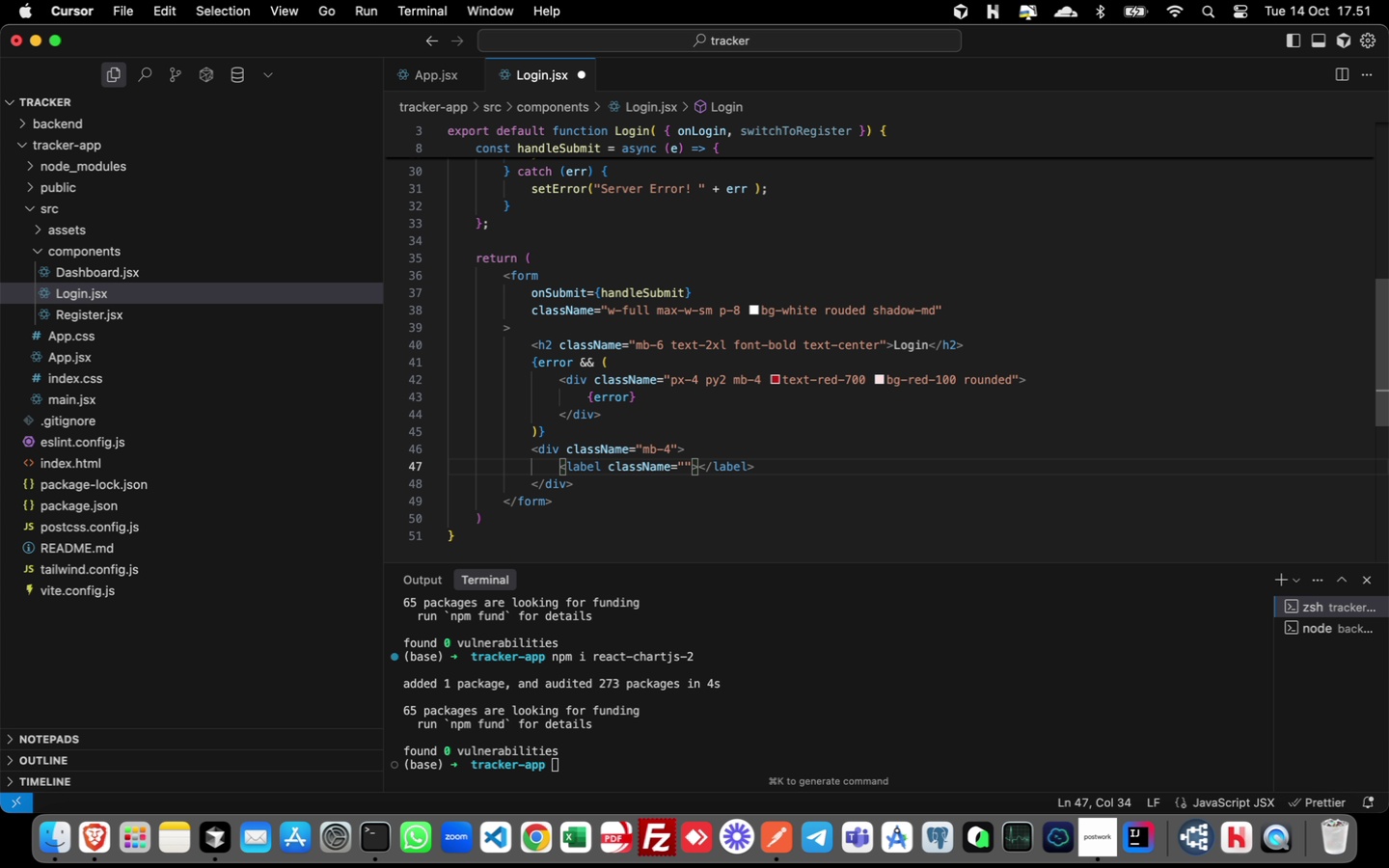 
key(ArrowRight)
 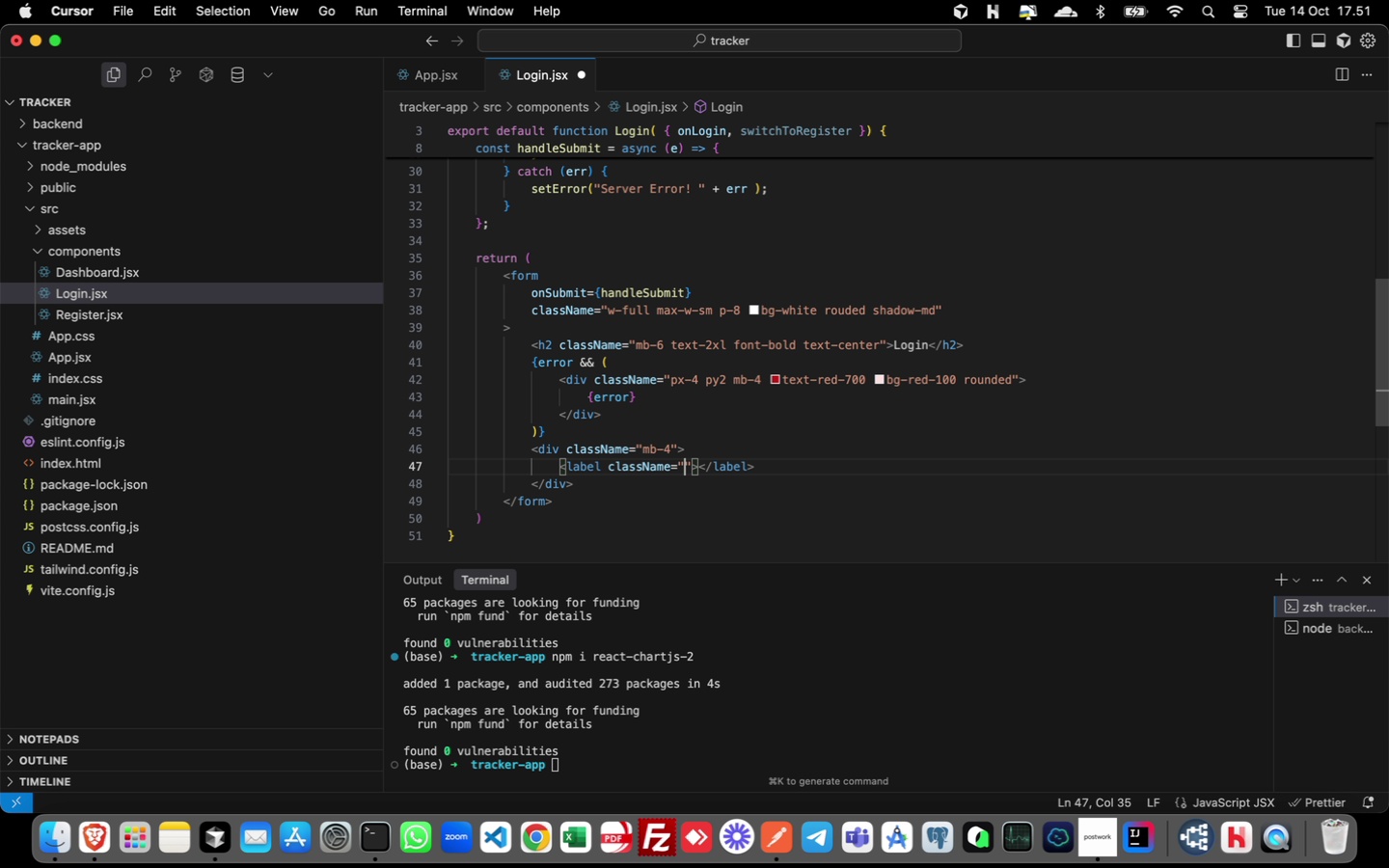 
type(block mb-2 text-gray-700)
 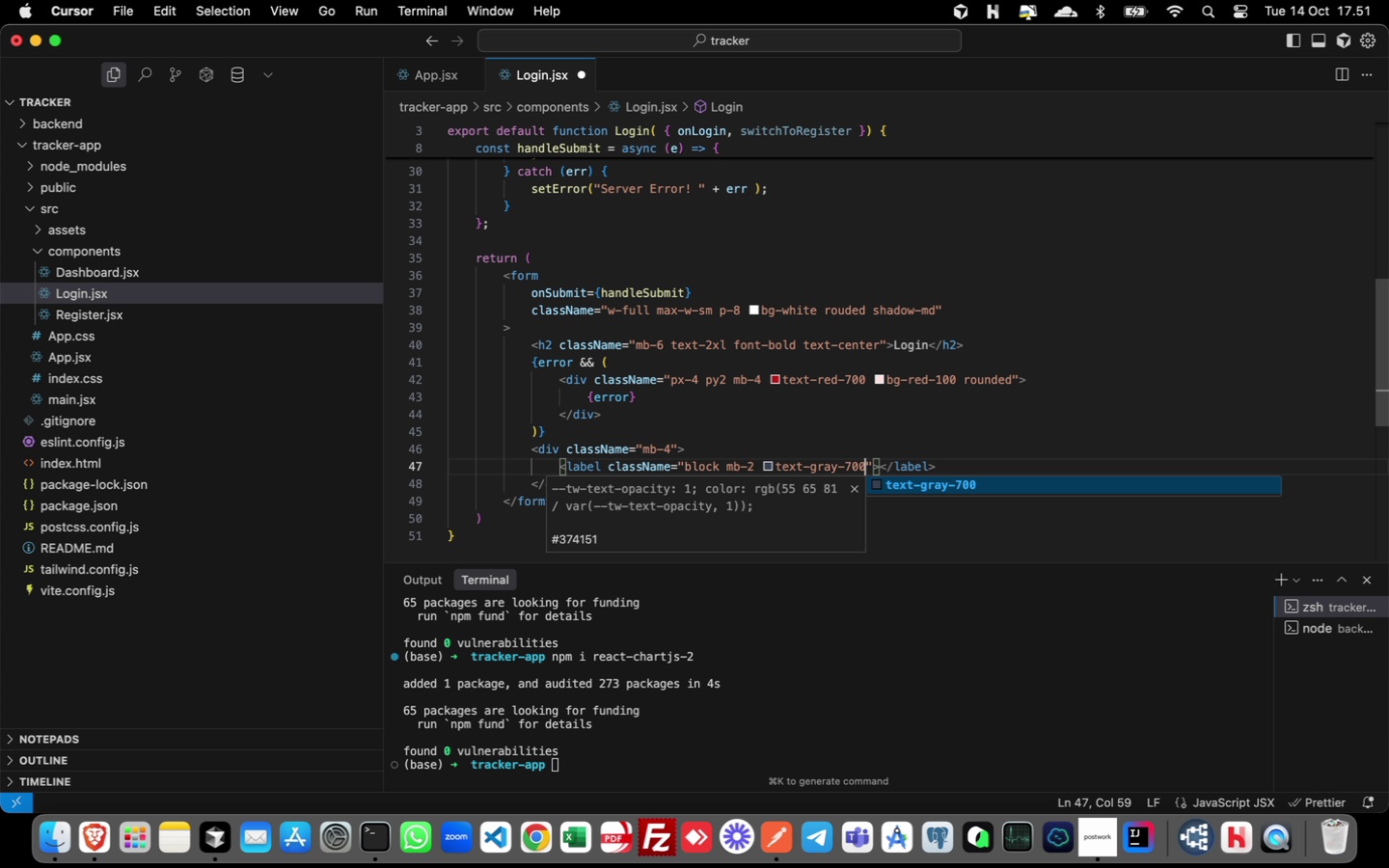 
key(ArrowRight)
 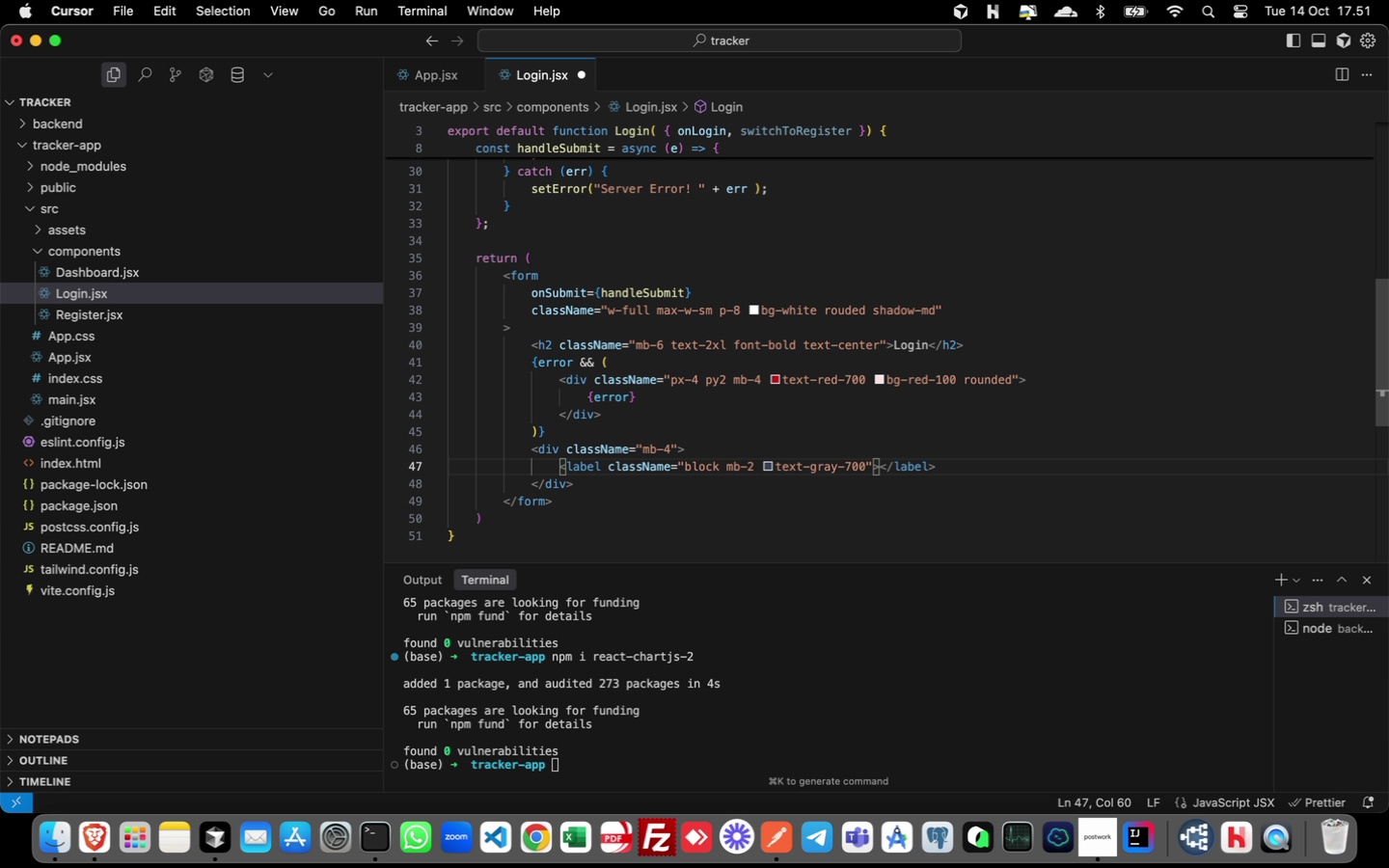 
key(ArrowRight)
 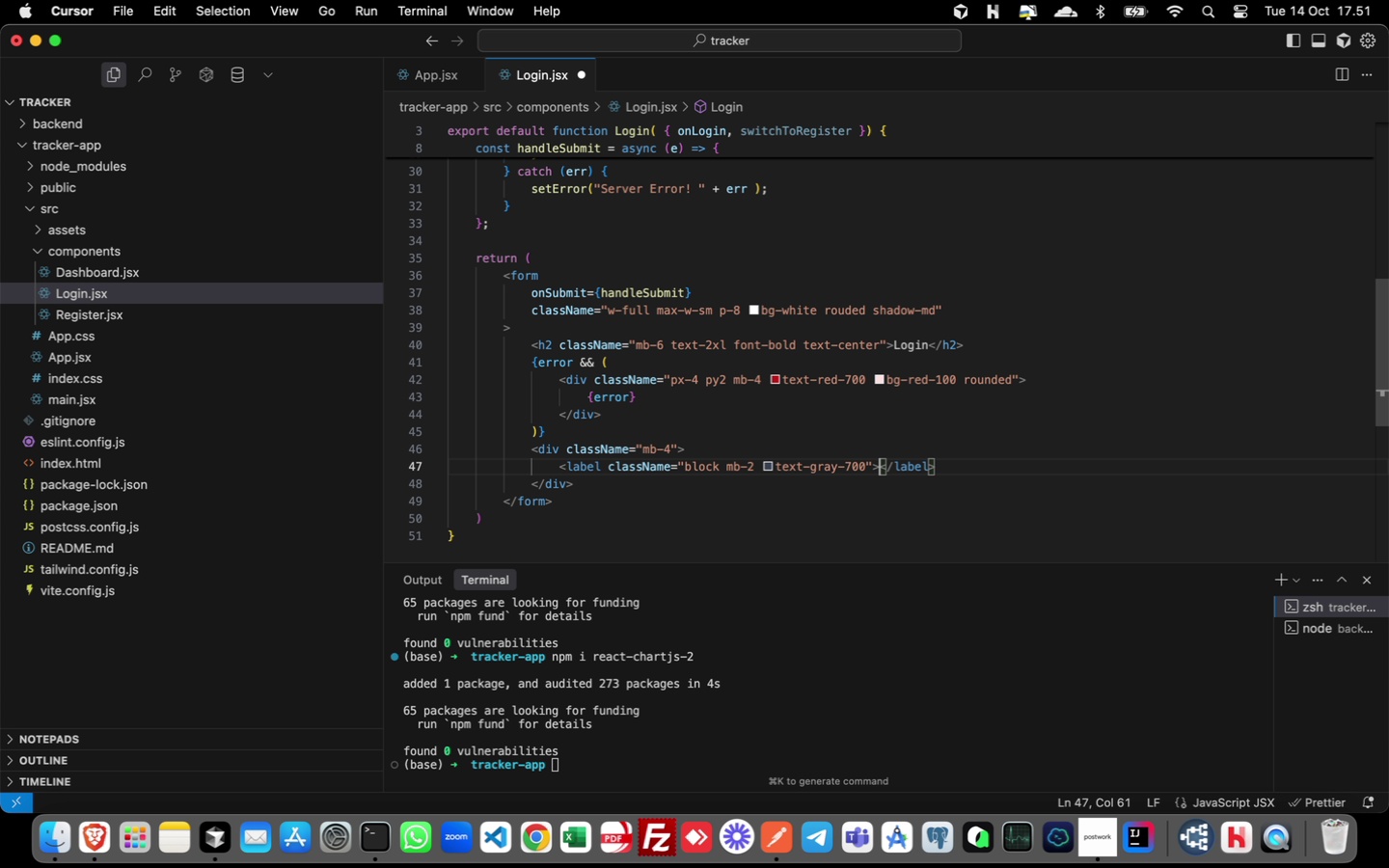 
type(Email)
 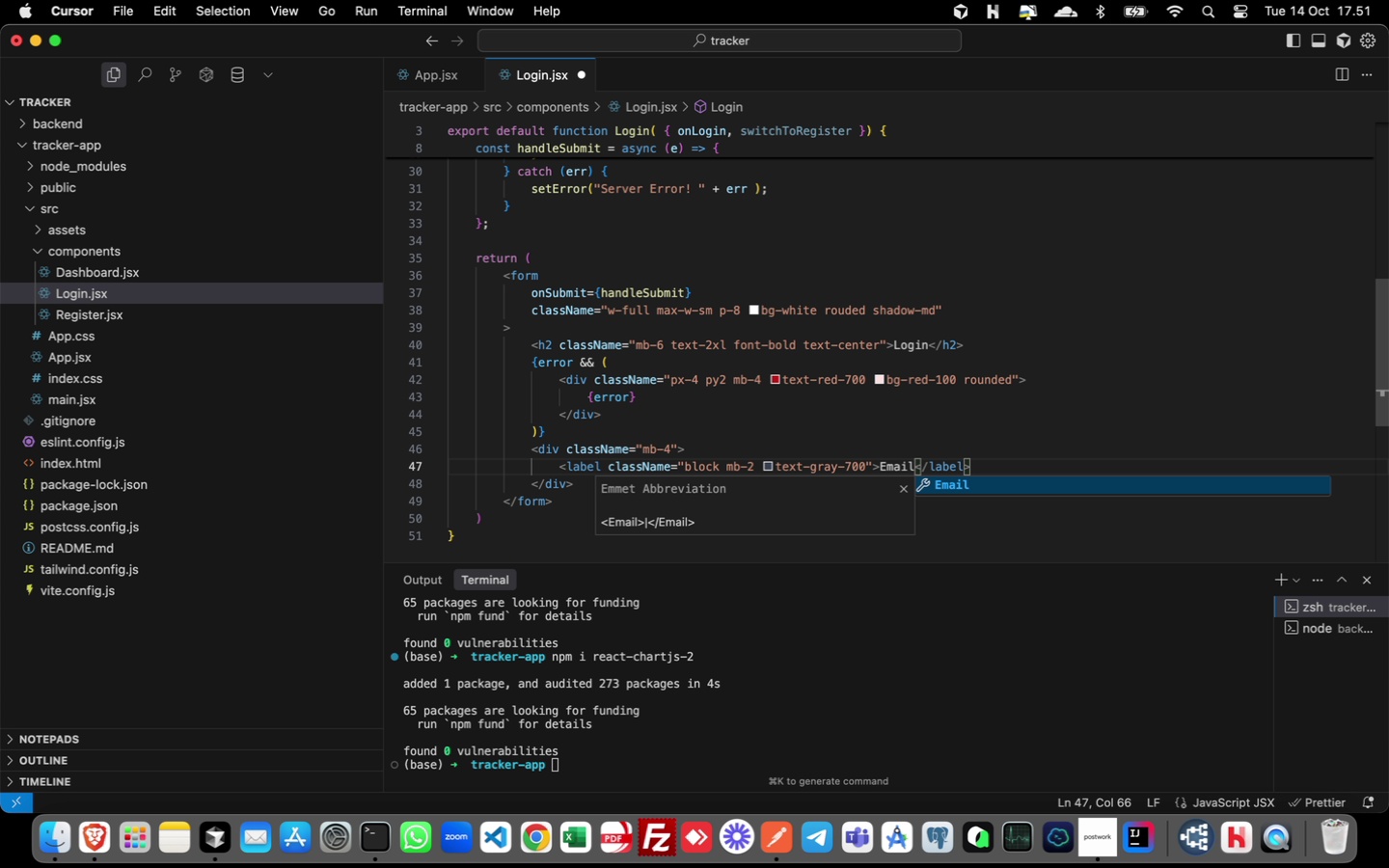 
key(ArrowDown)
 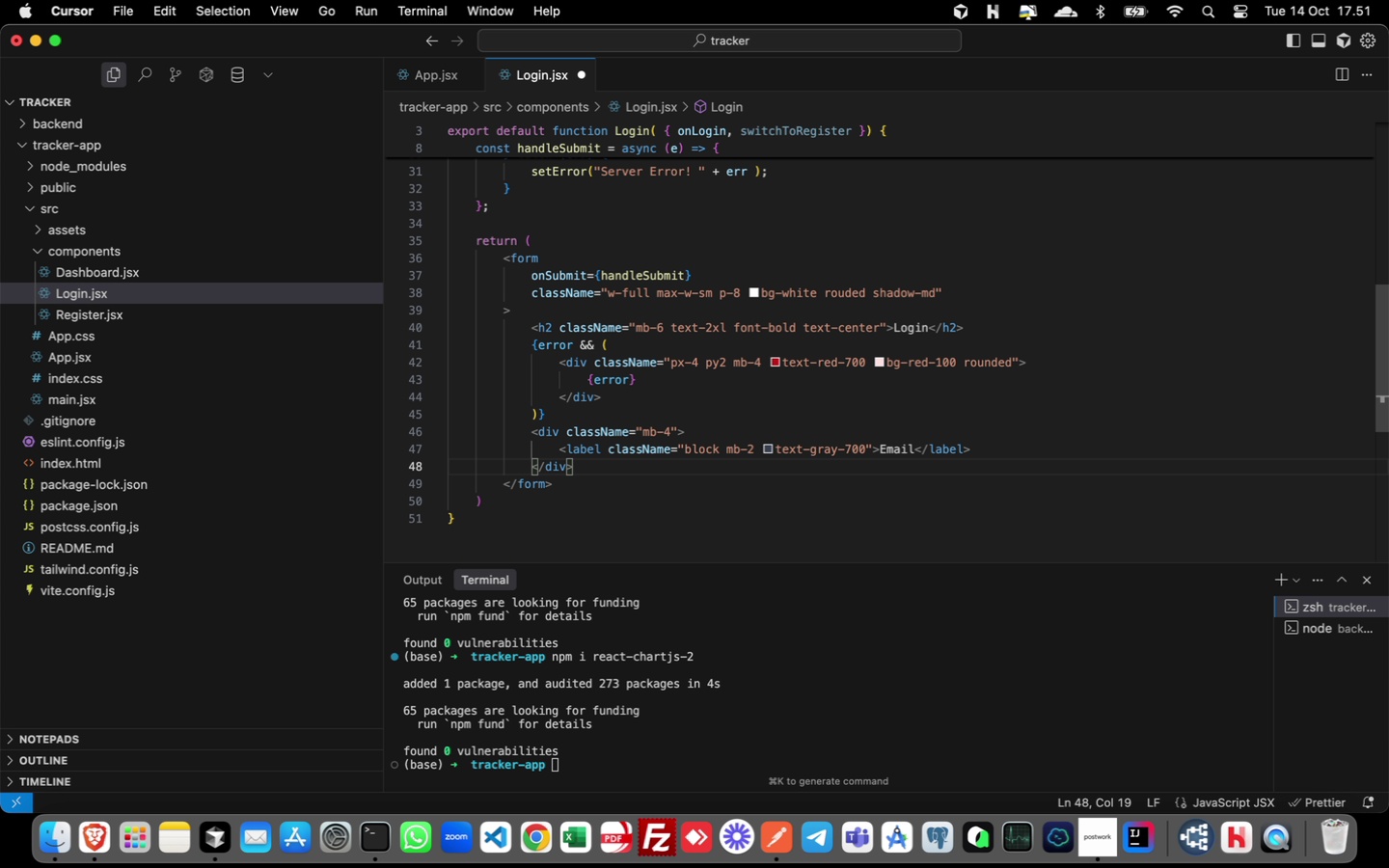 
key(ArrowUp)
 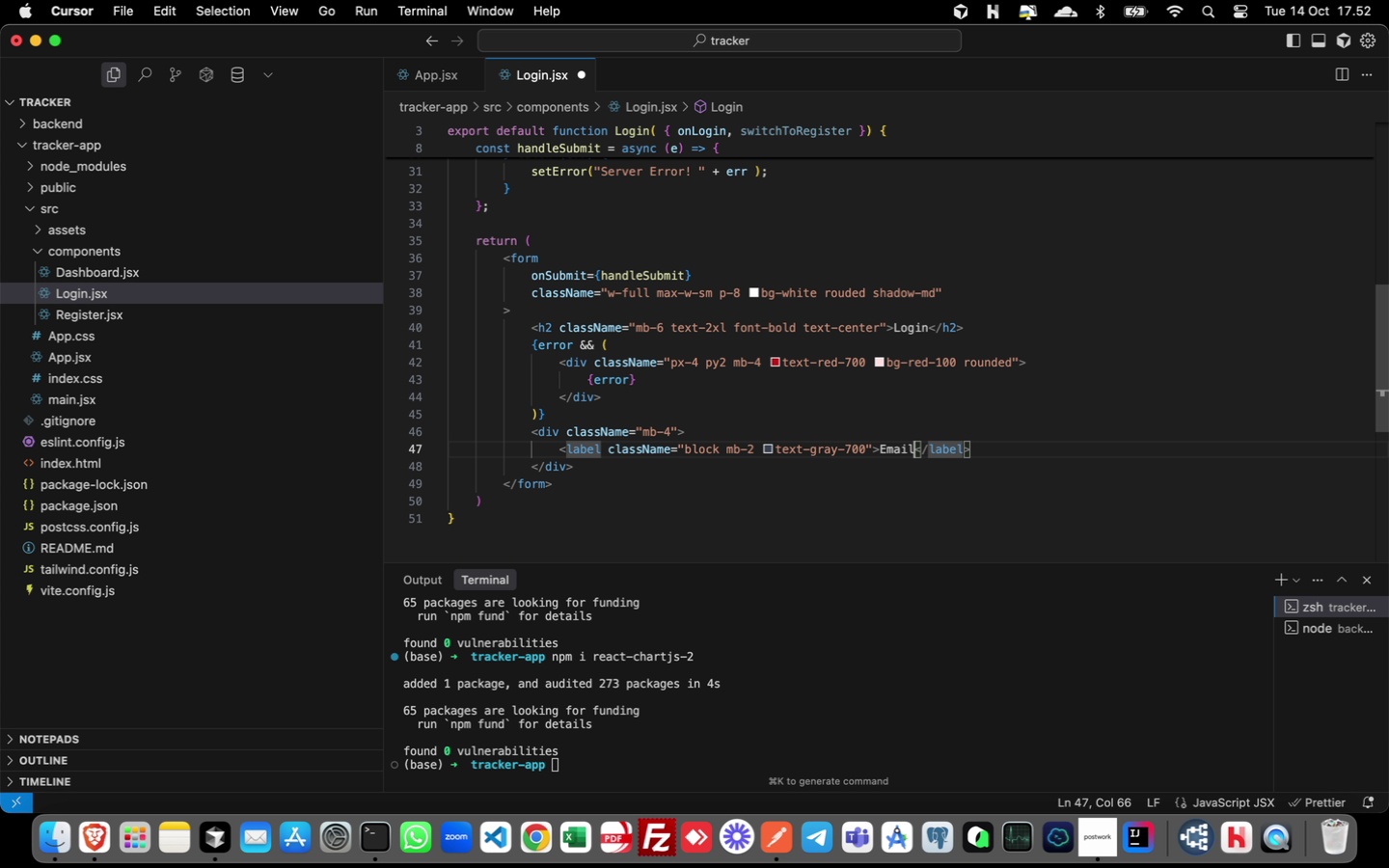 
wait(11.18)
 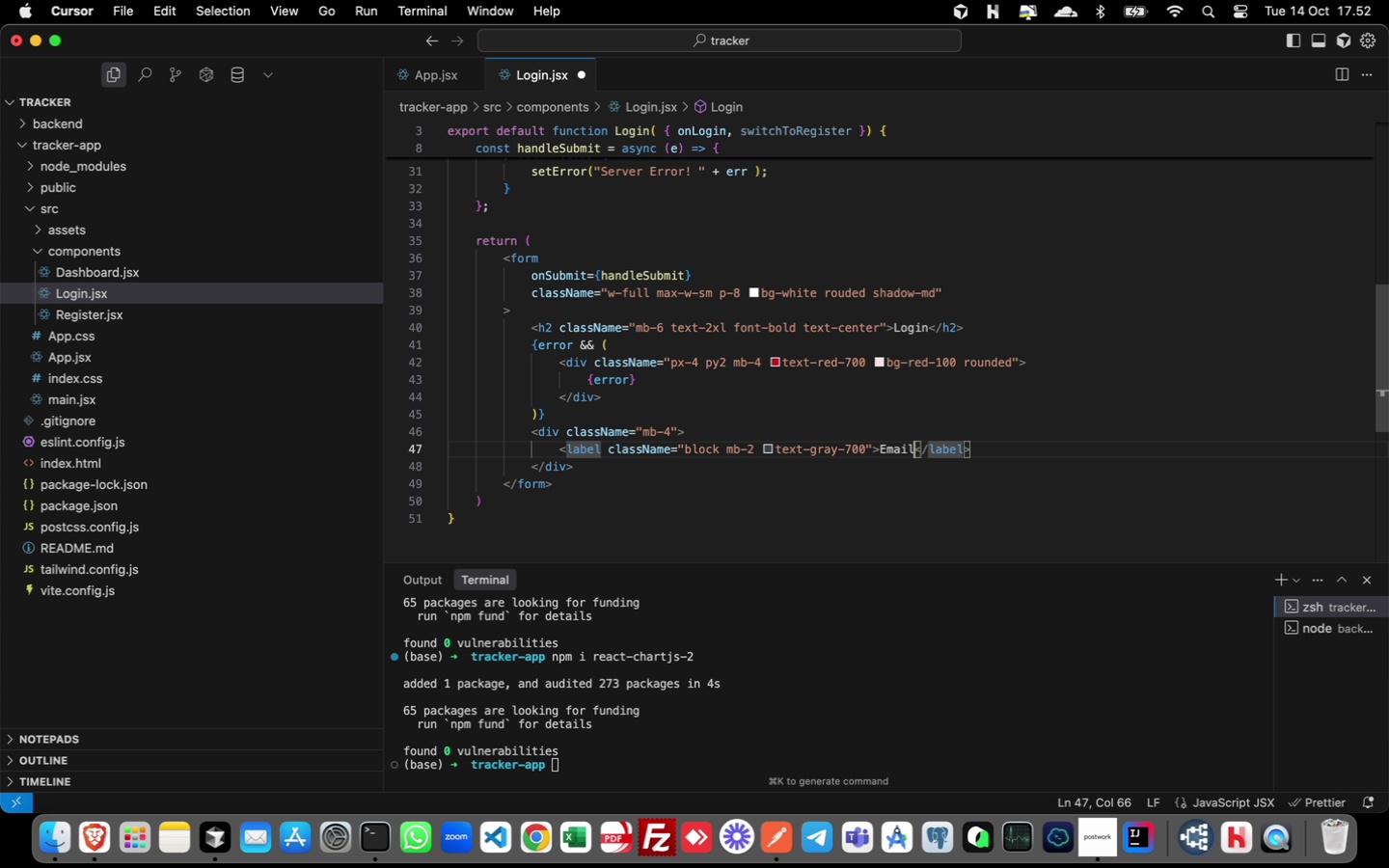 
key(ArrowRight)
 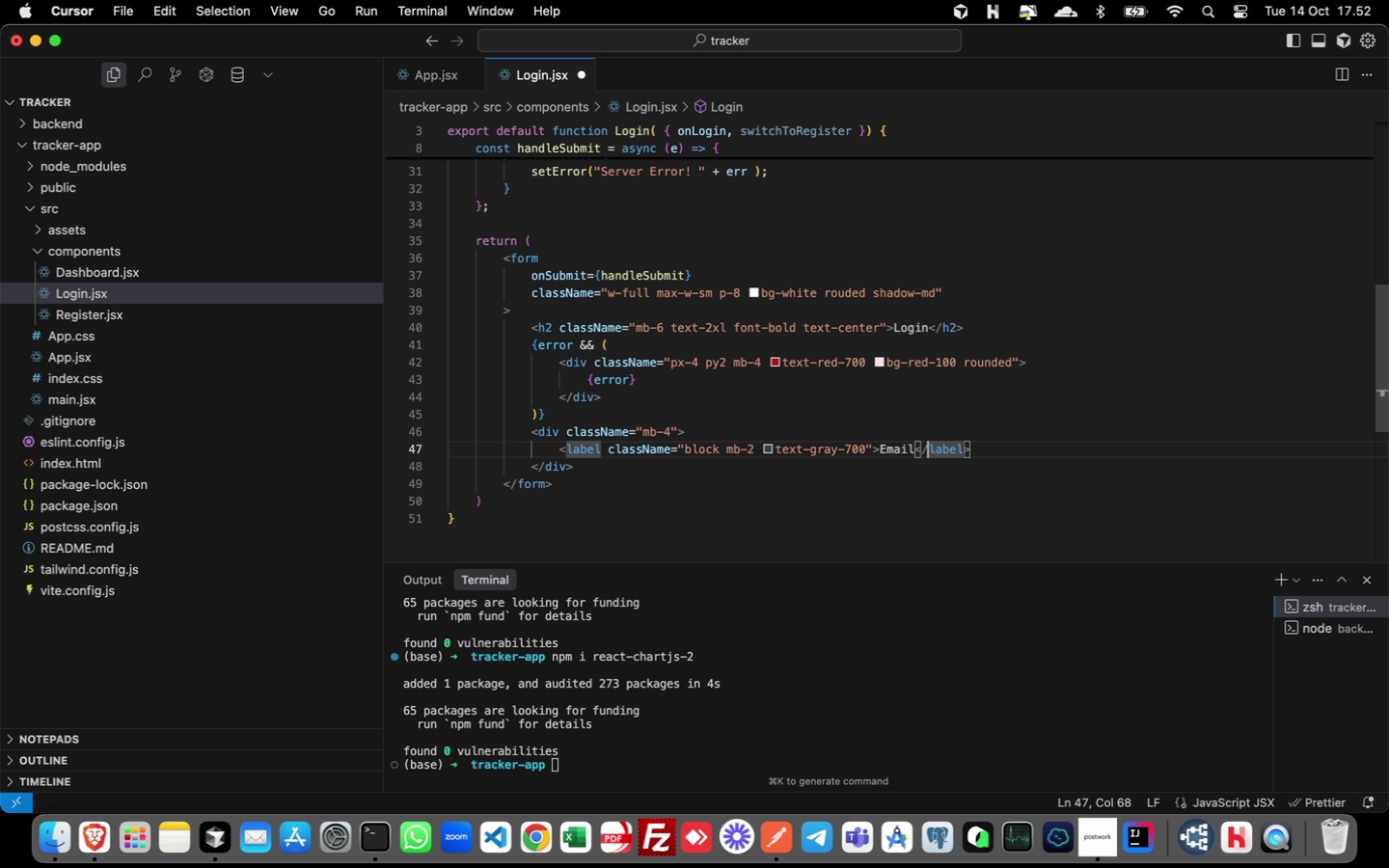 
key(ArrowRight)
 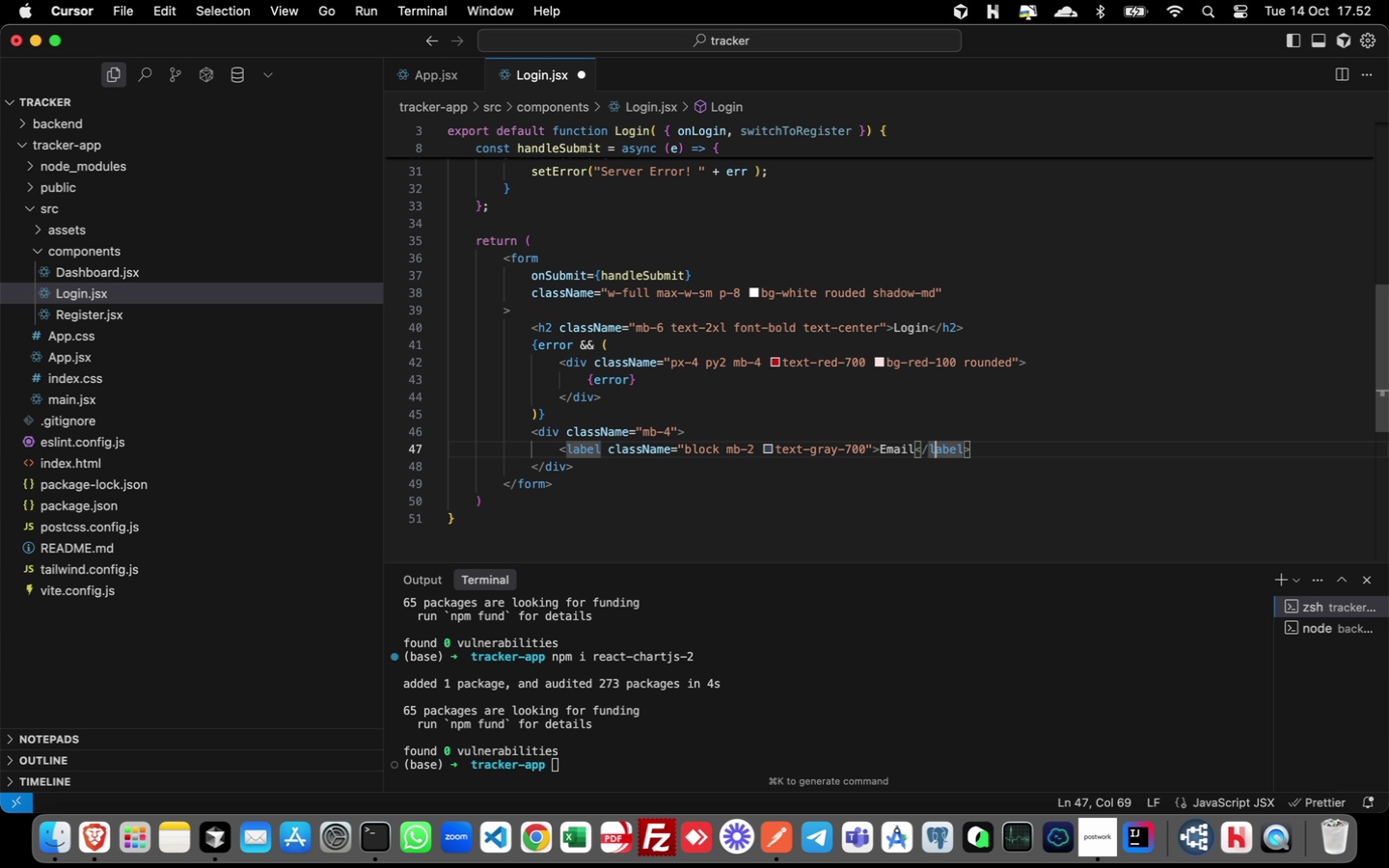 
key(ArrowRight)
 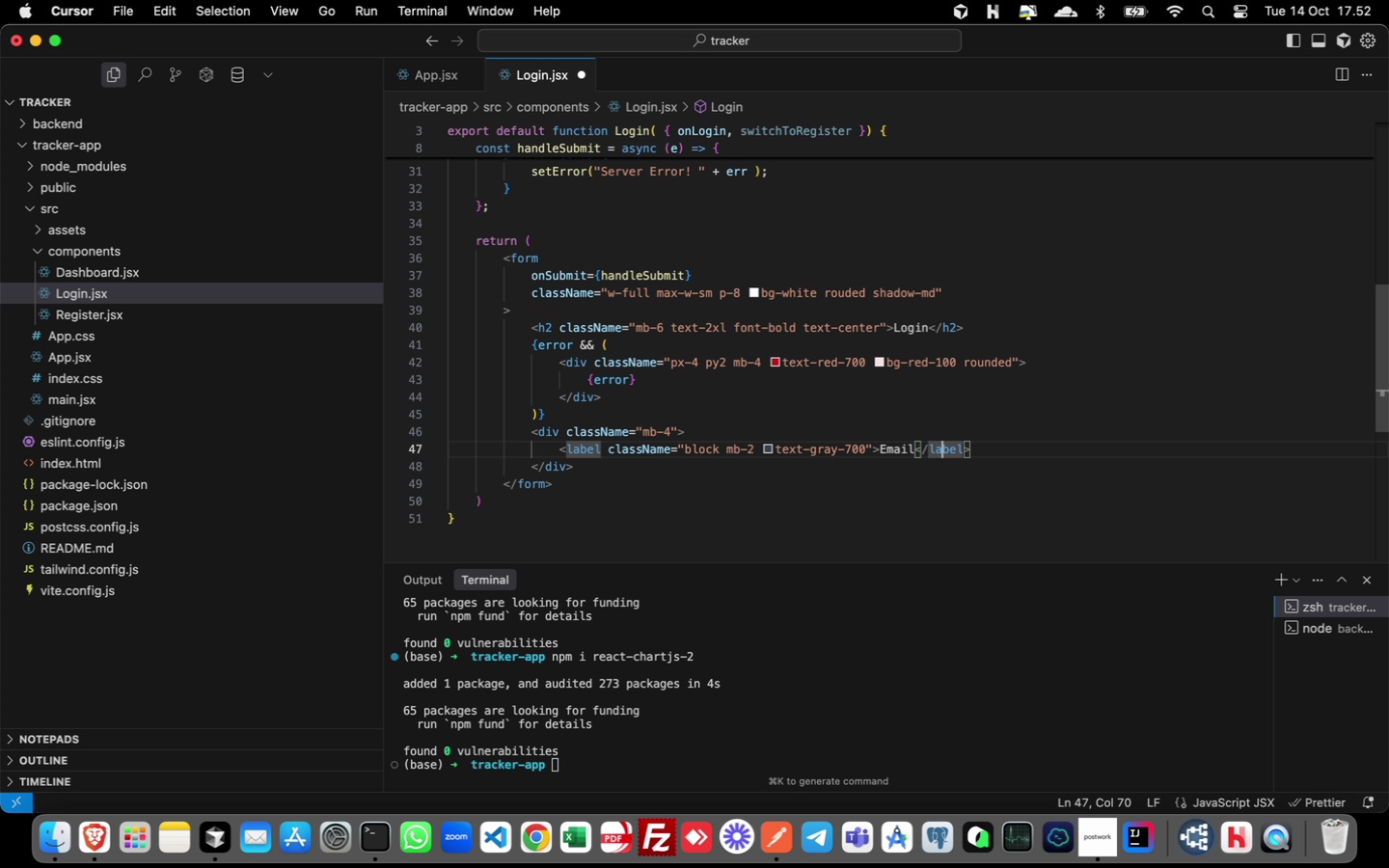 
key(ArrowRight)
 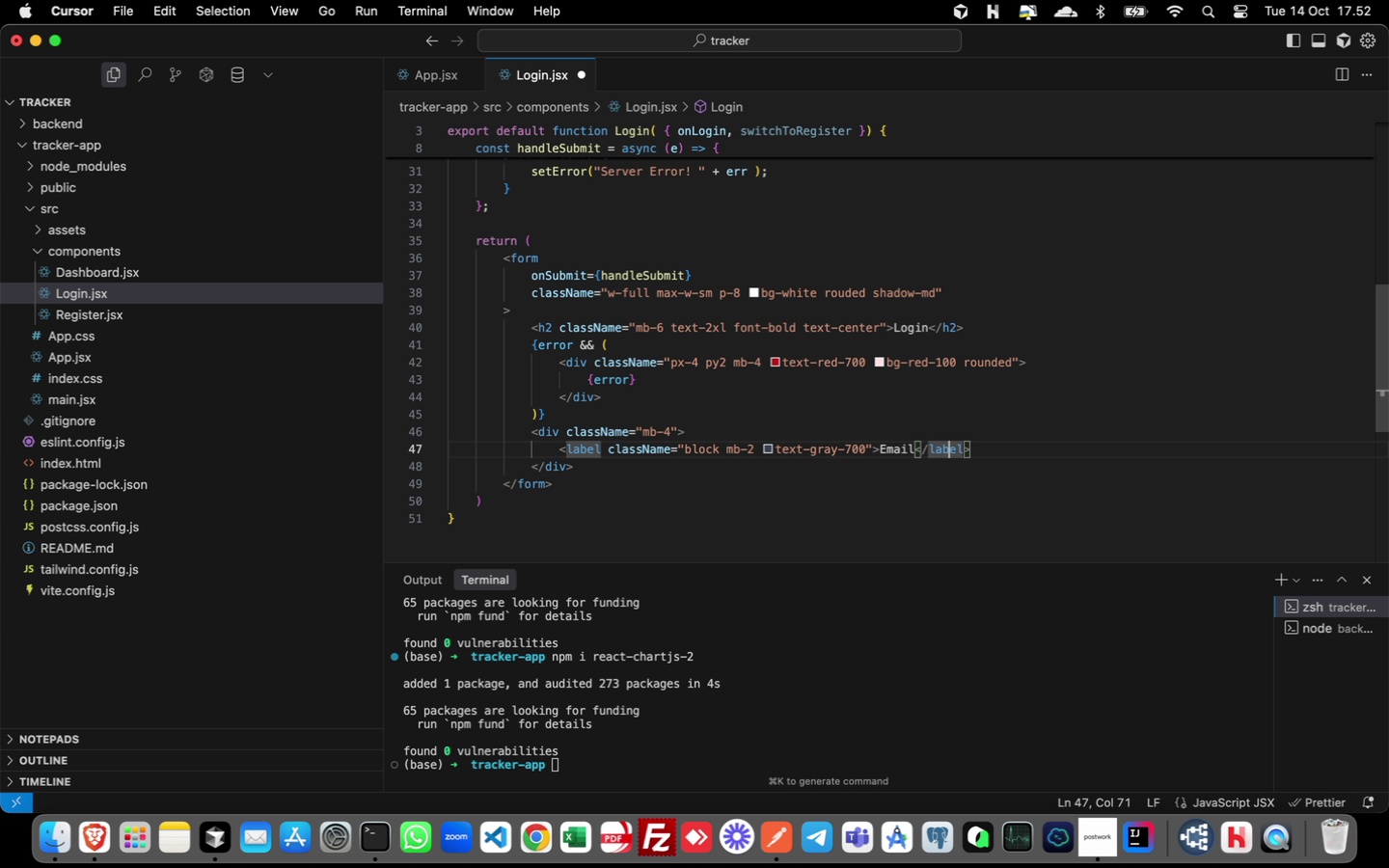 
key(ArrowRight)
 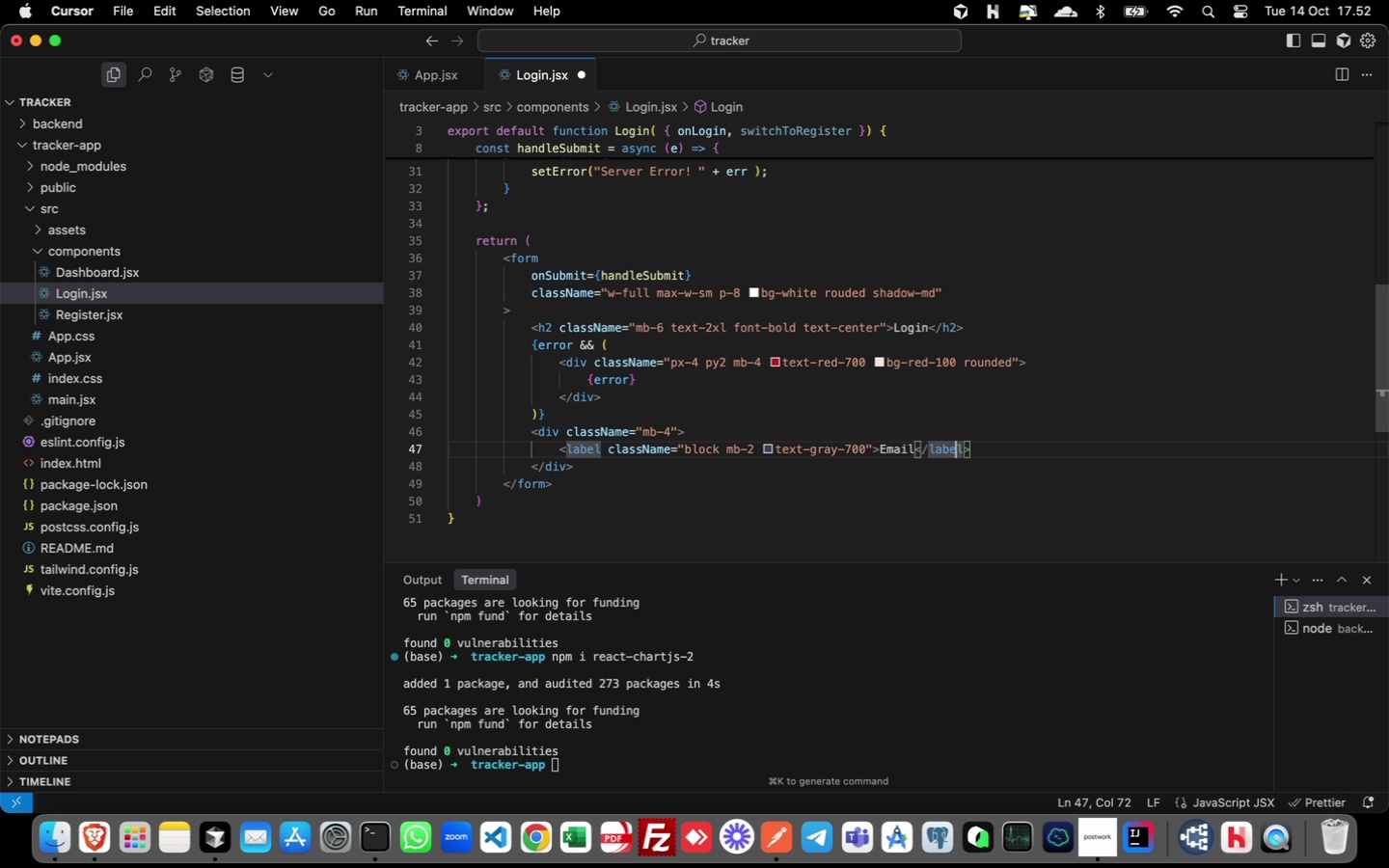 
key(ArrowRight)
 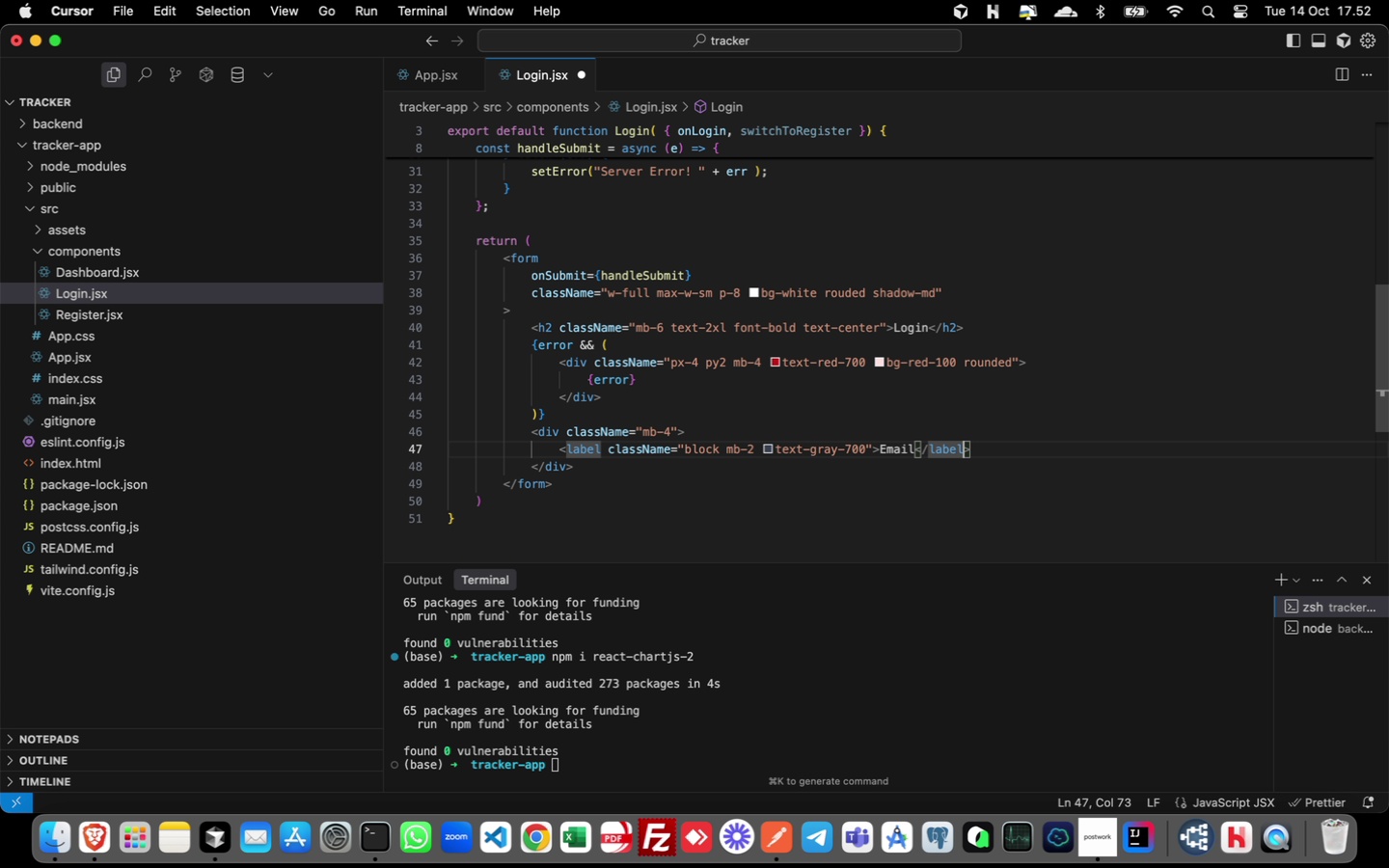 
key(ArrowRight)
 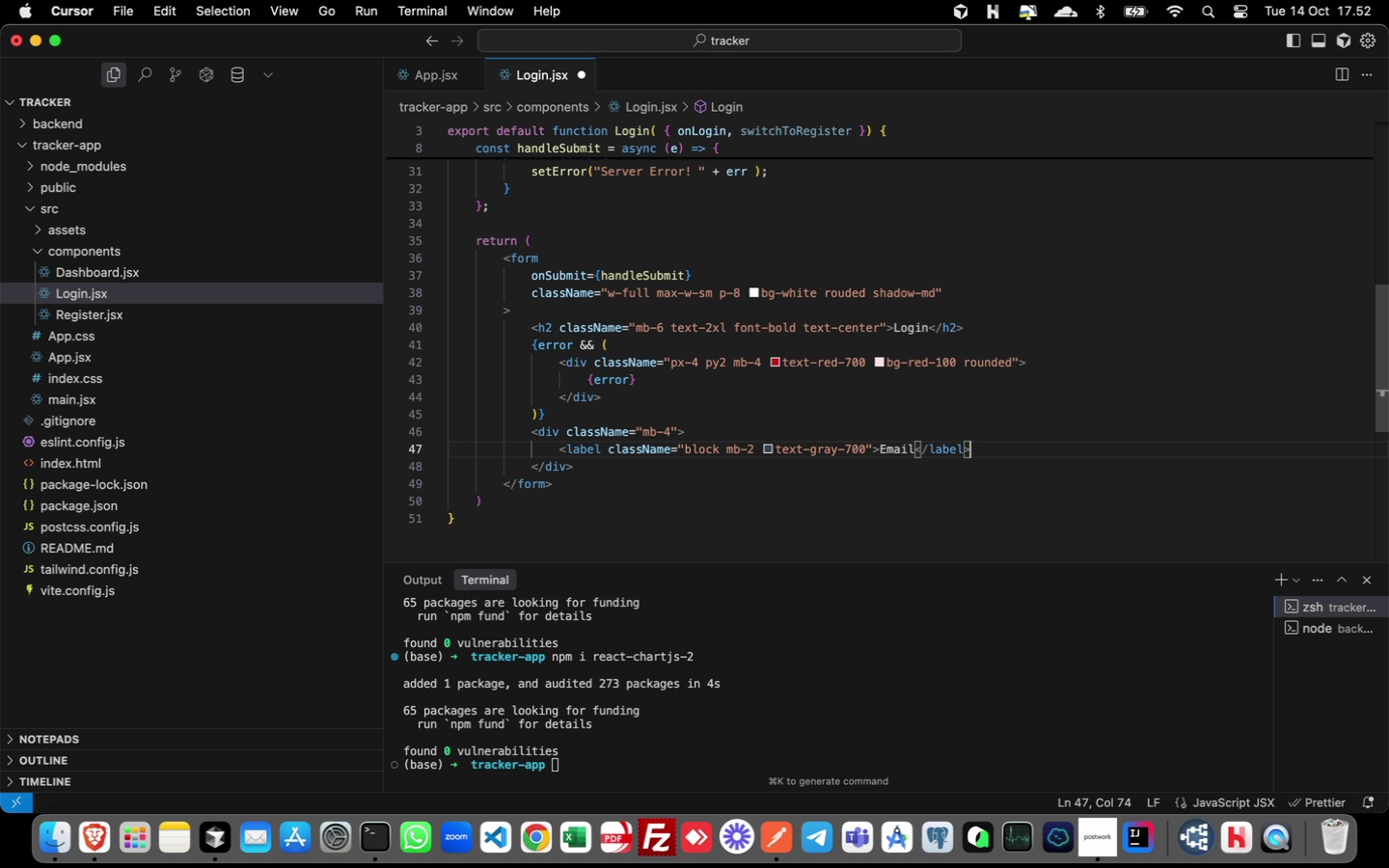 
key(ArrowRight)
 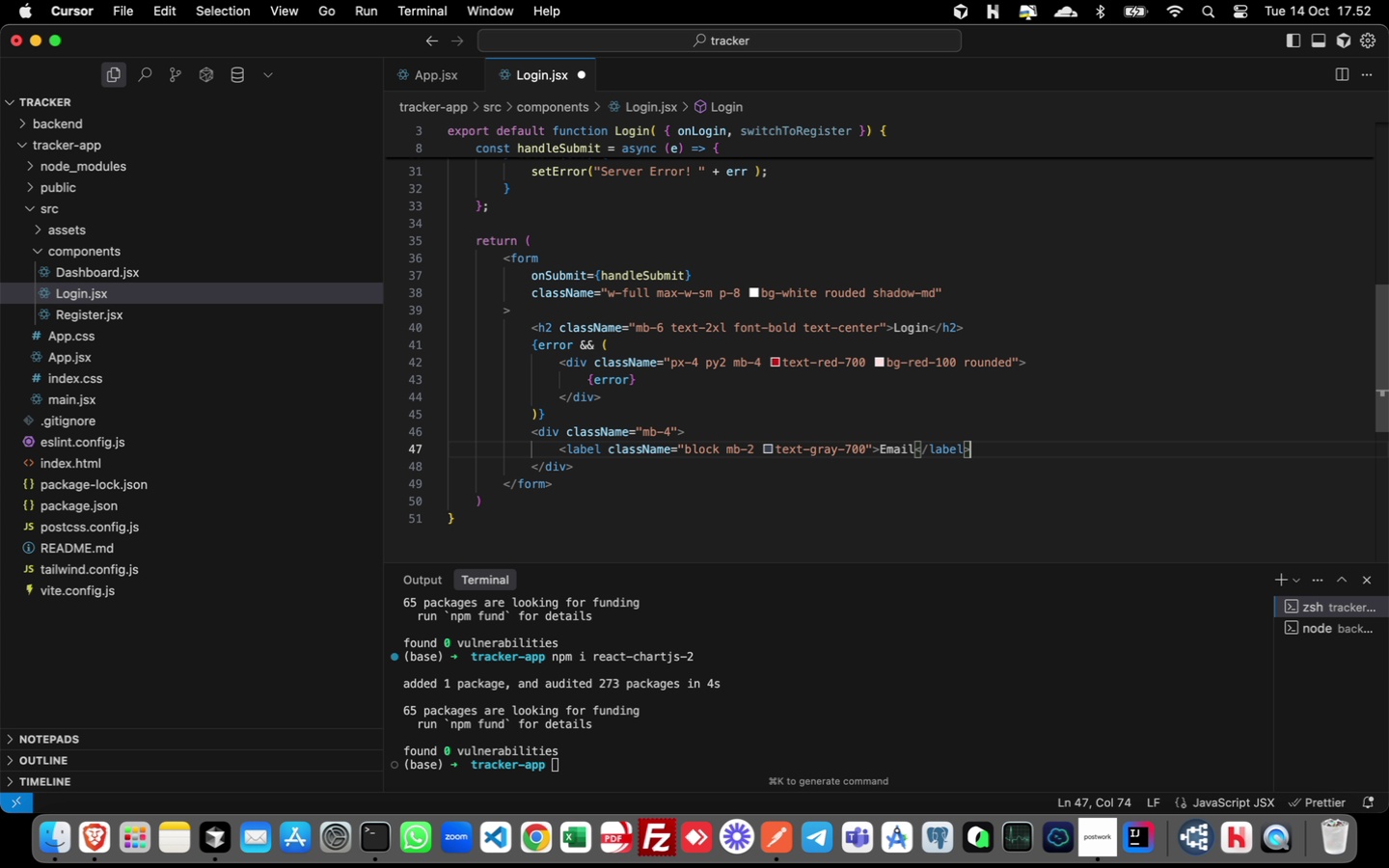 
key(Enter)
 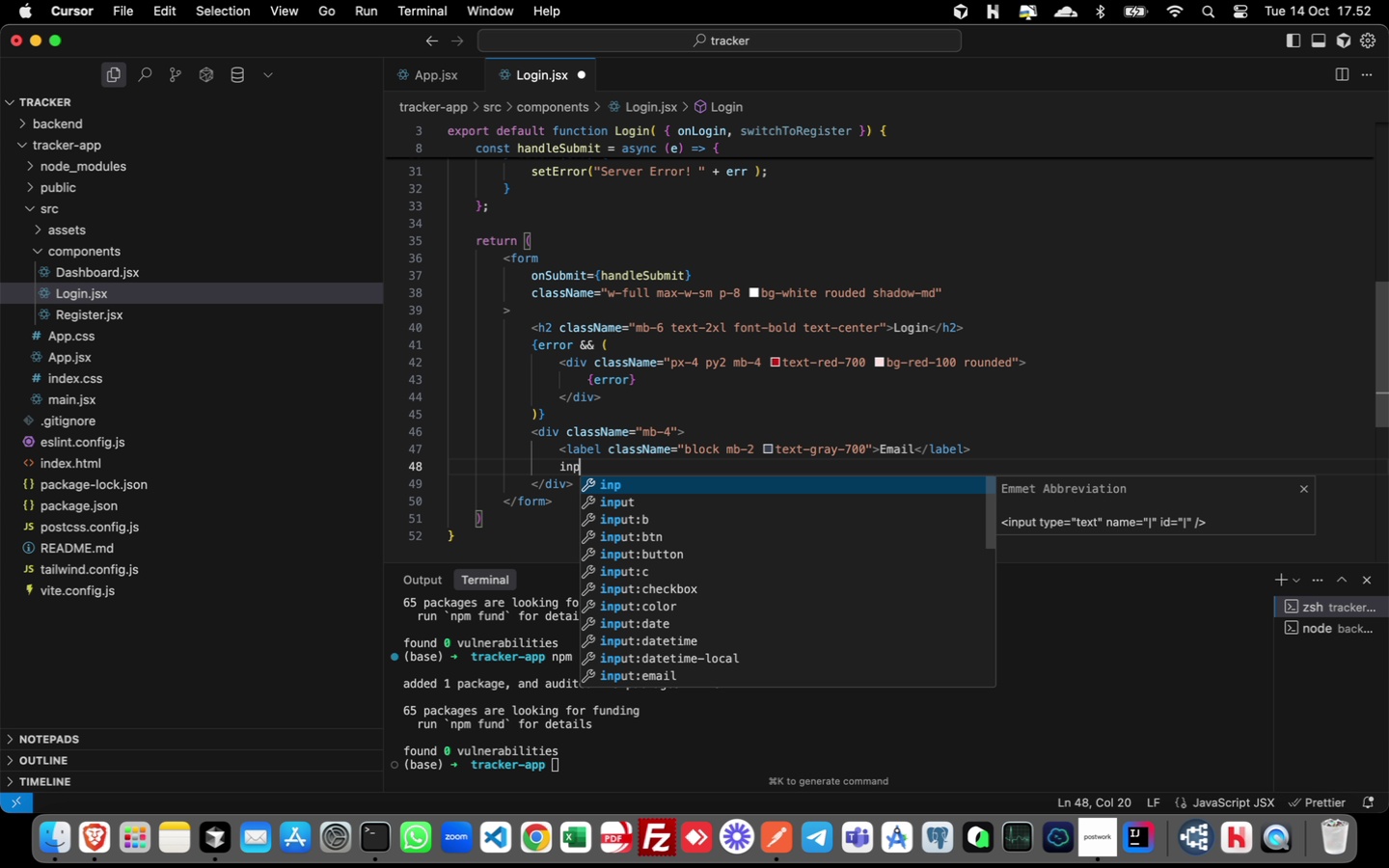 
type(\)
key(Backspace)
type(input)
 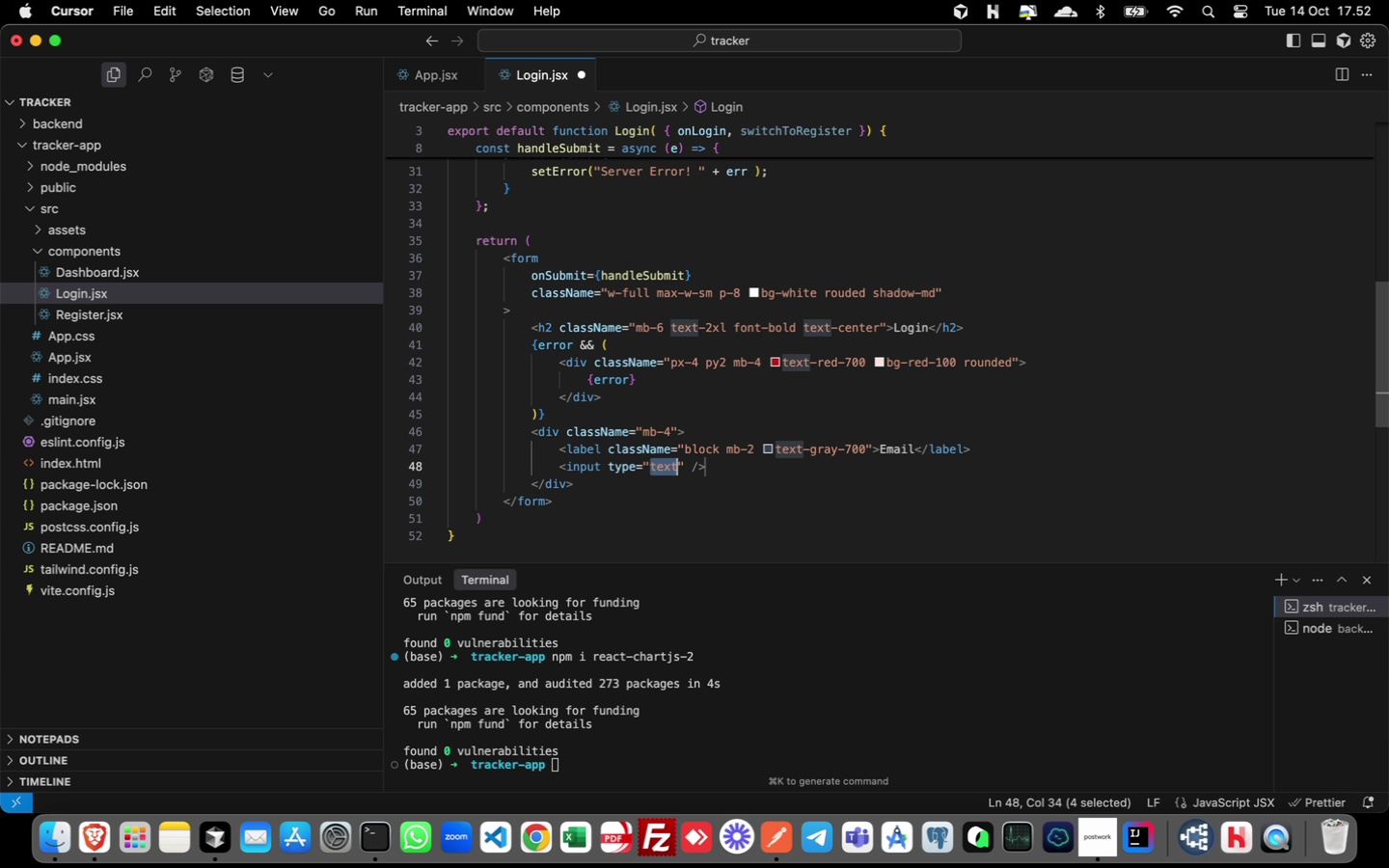 
key(Enter)
 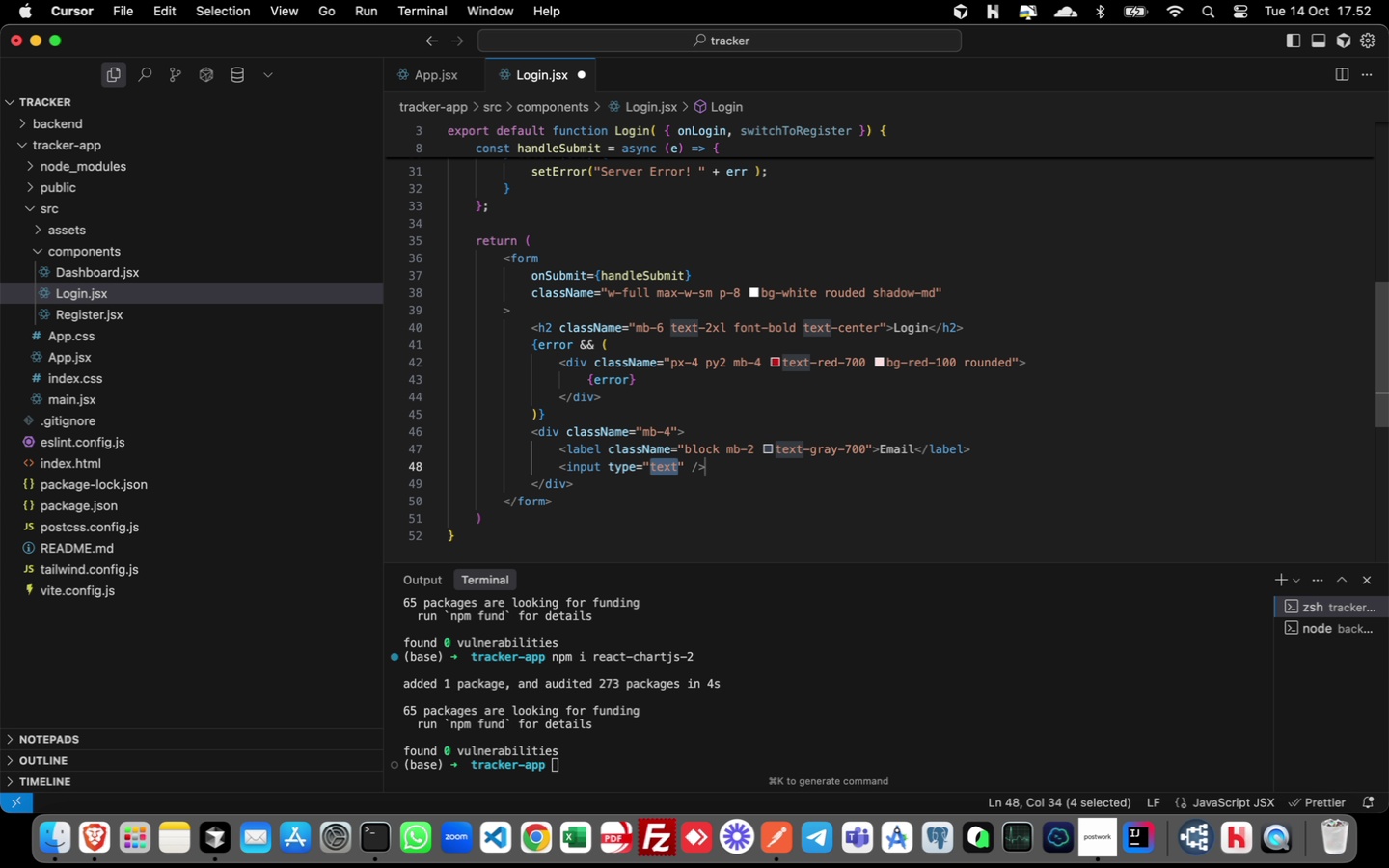 
key(ArrowLeft)
 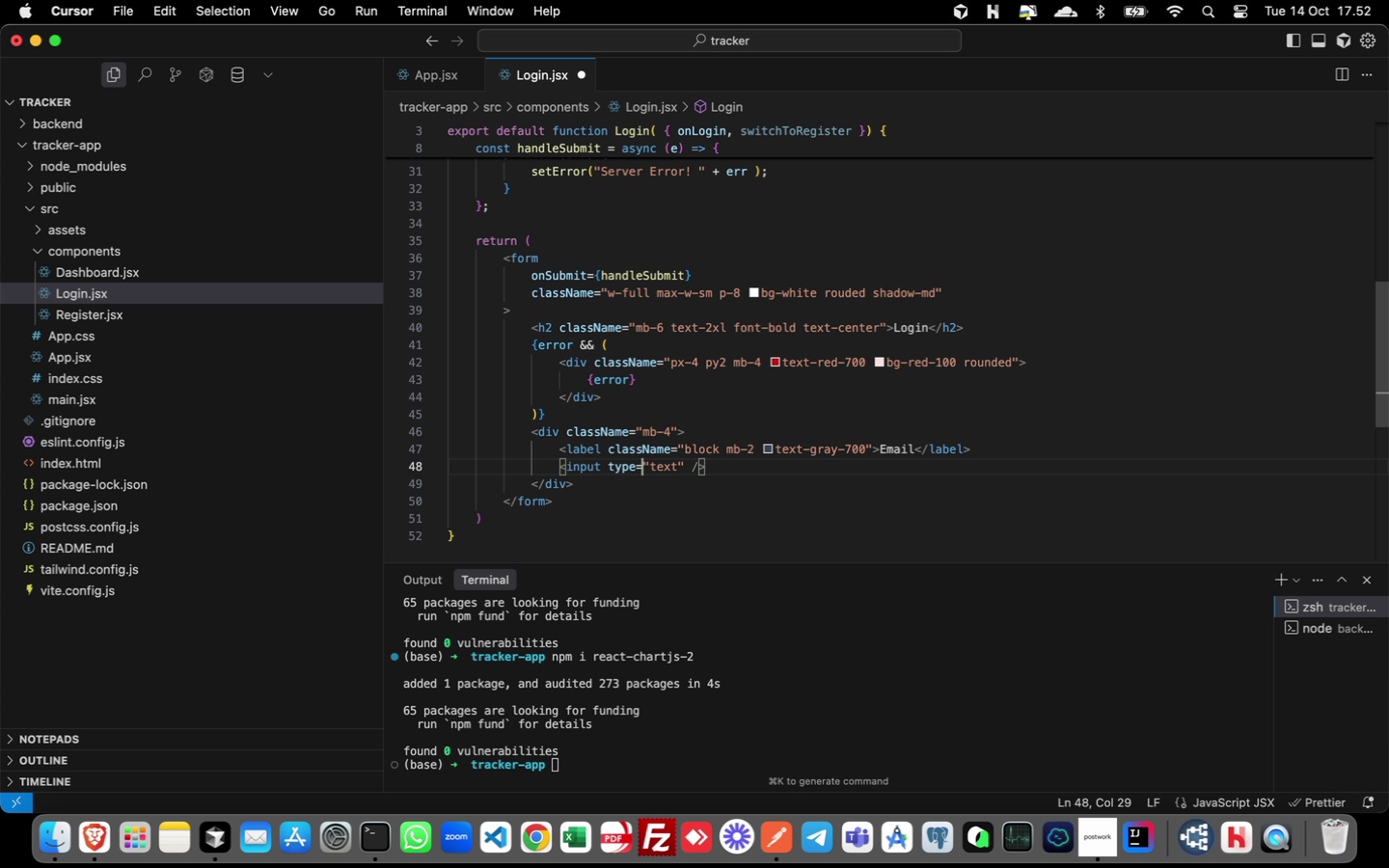 
key(ArrowLeft)
 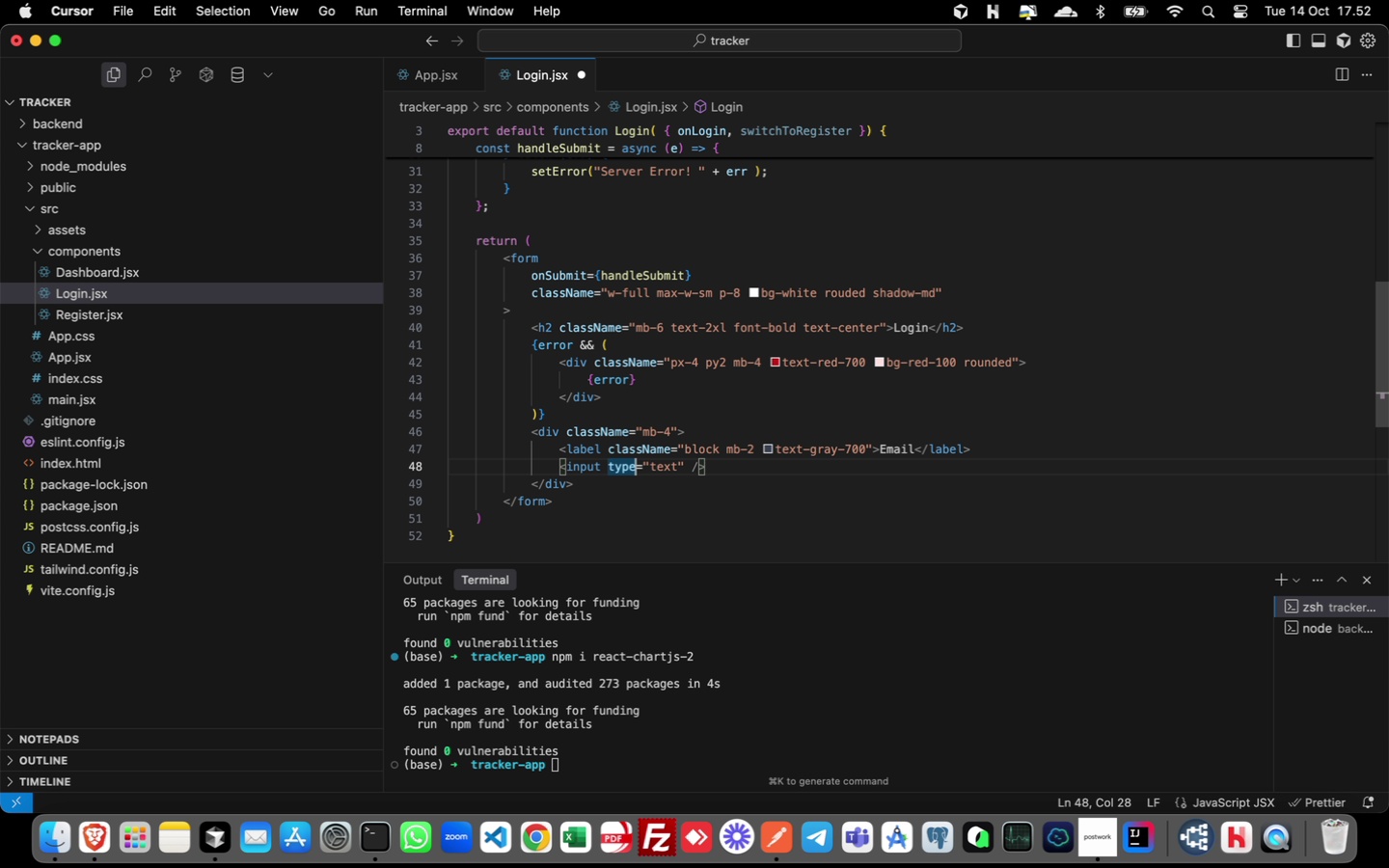 
key(ArrowLeft)
 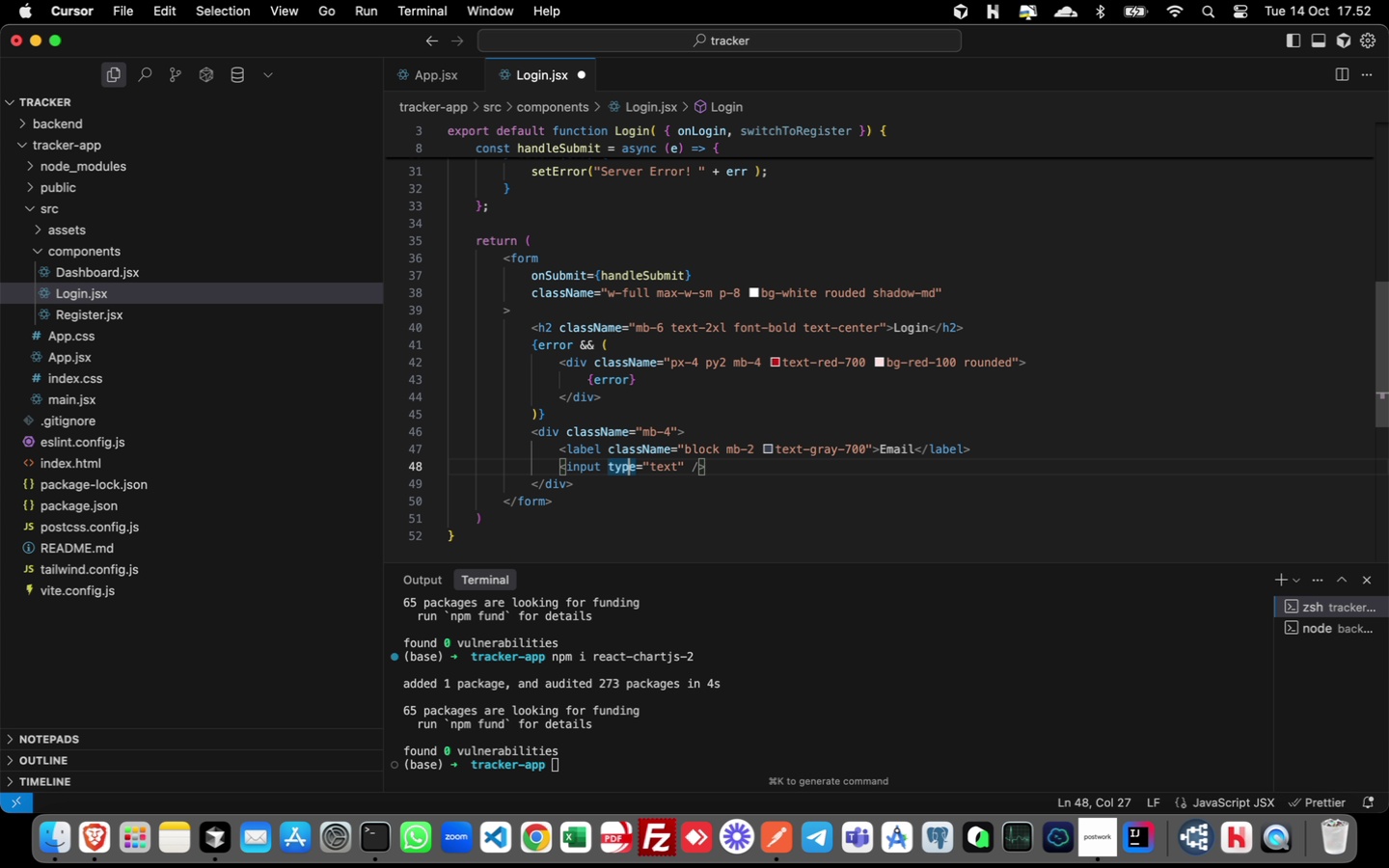 
key(ArrowLeft)
 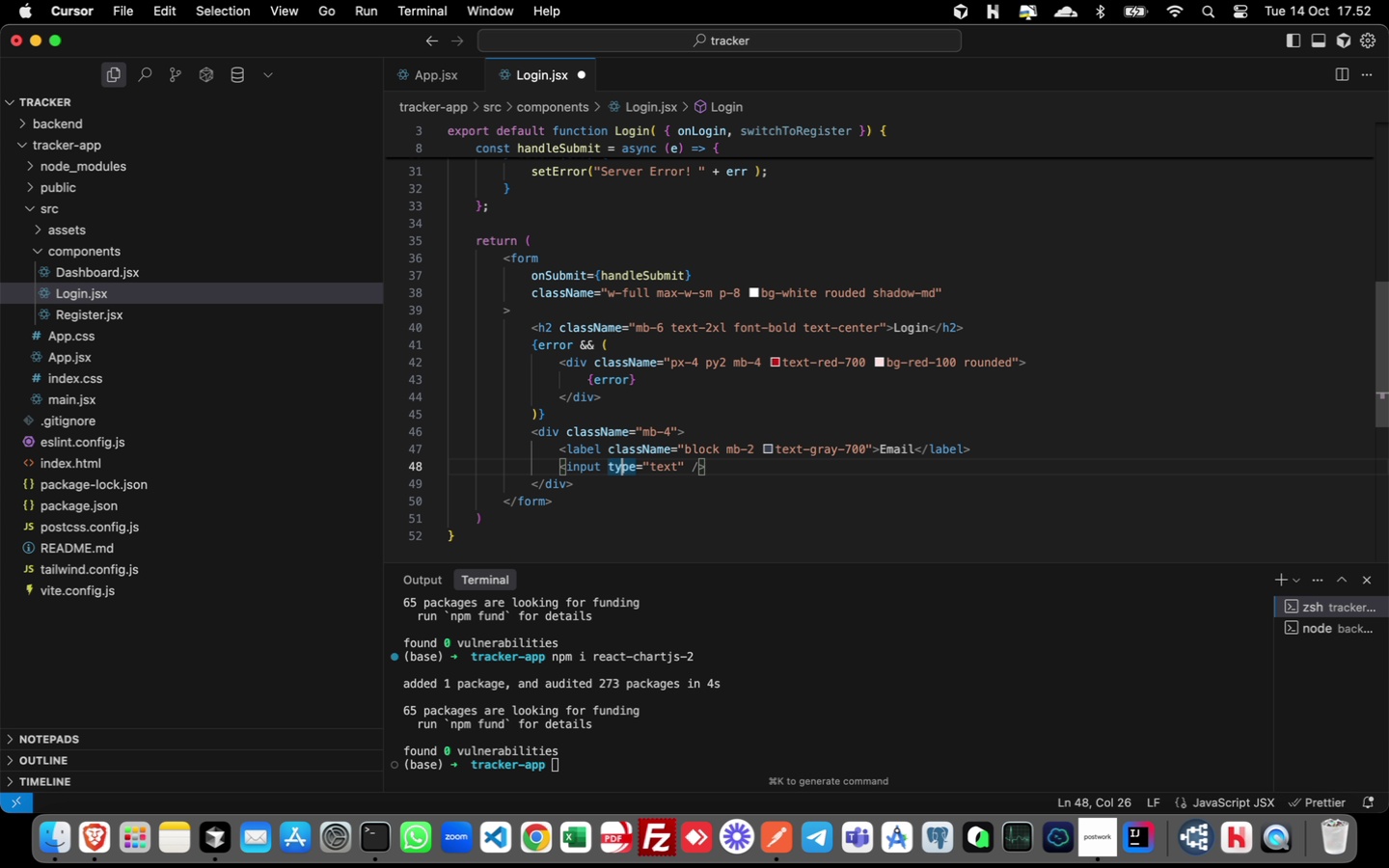 
key(ArrowLeft)
 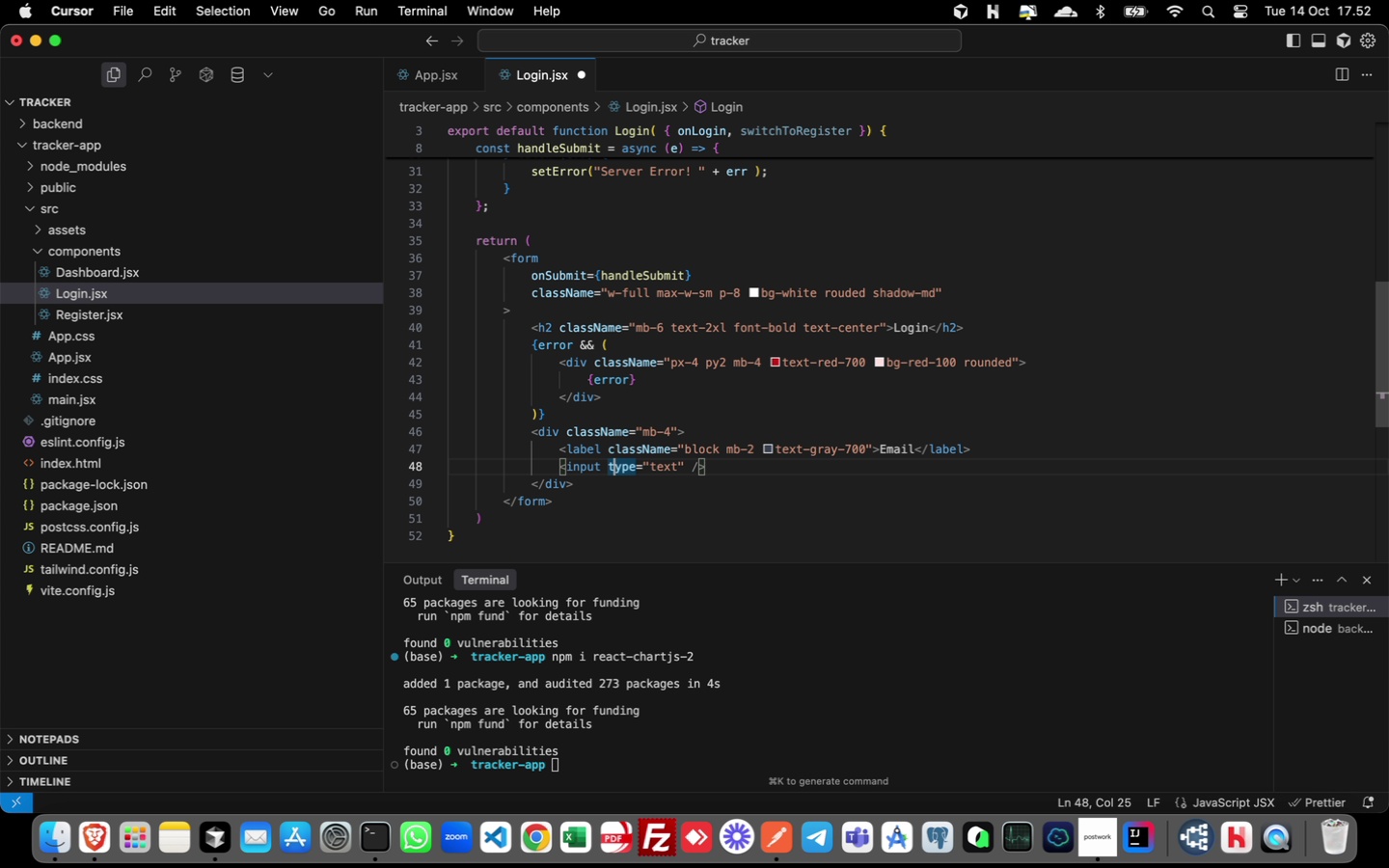 
key(ArrowLeft)
 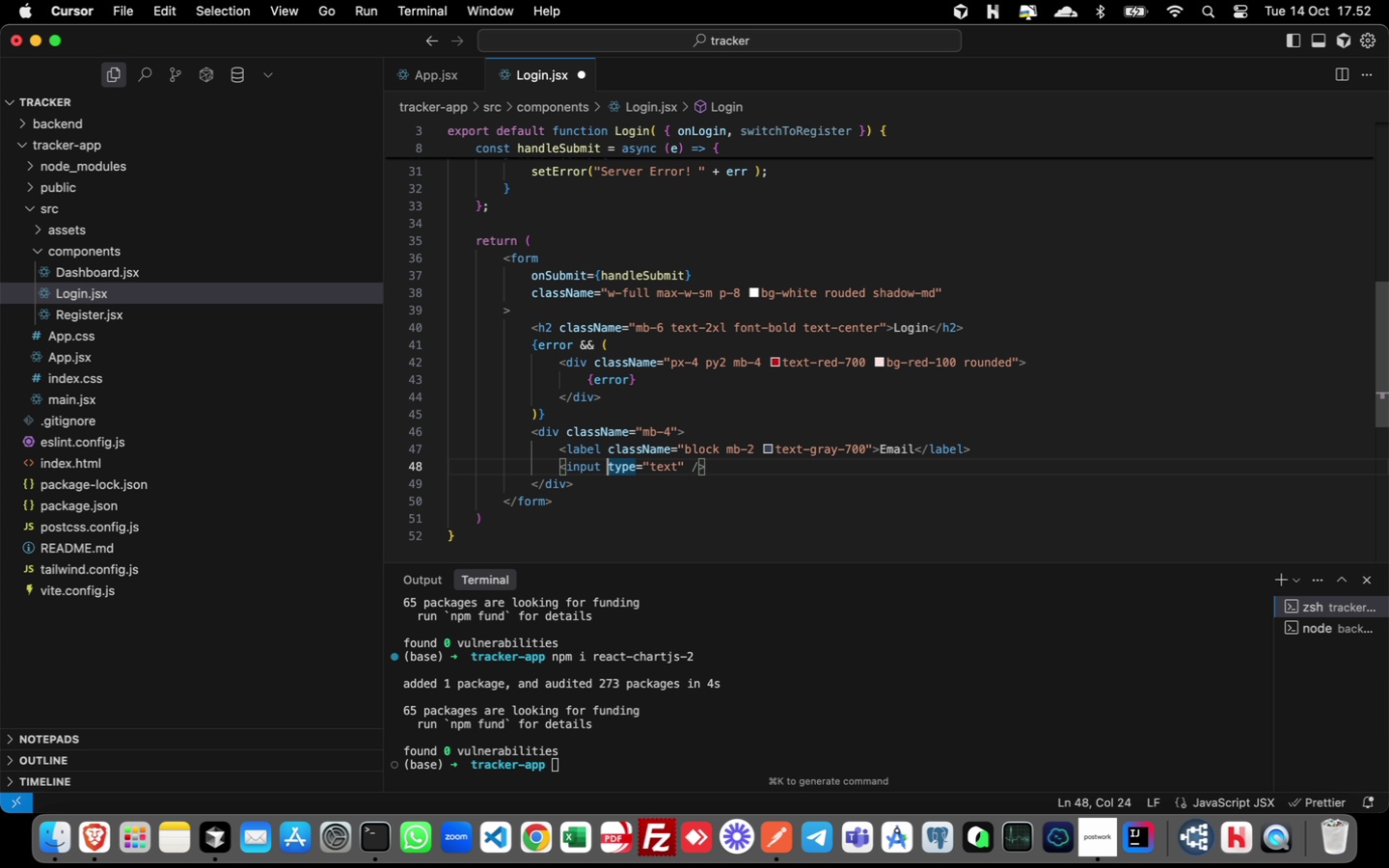 
key(ArrowLeft)
 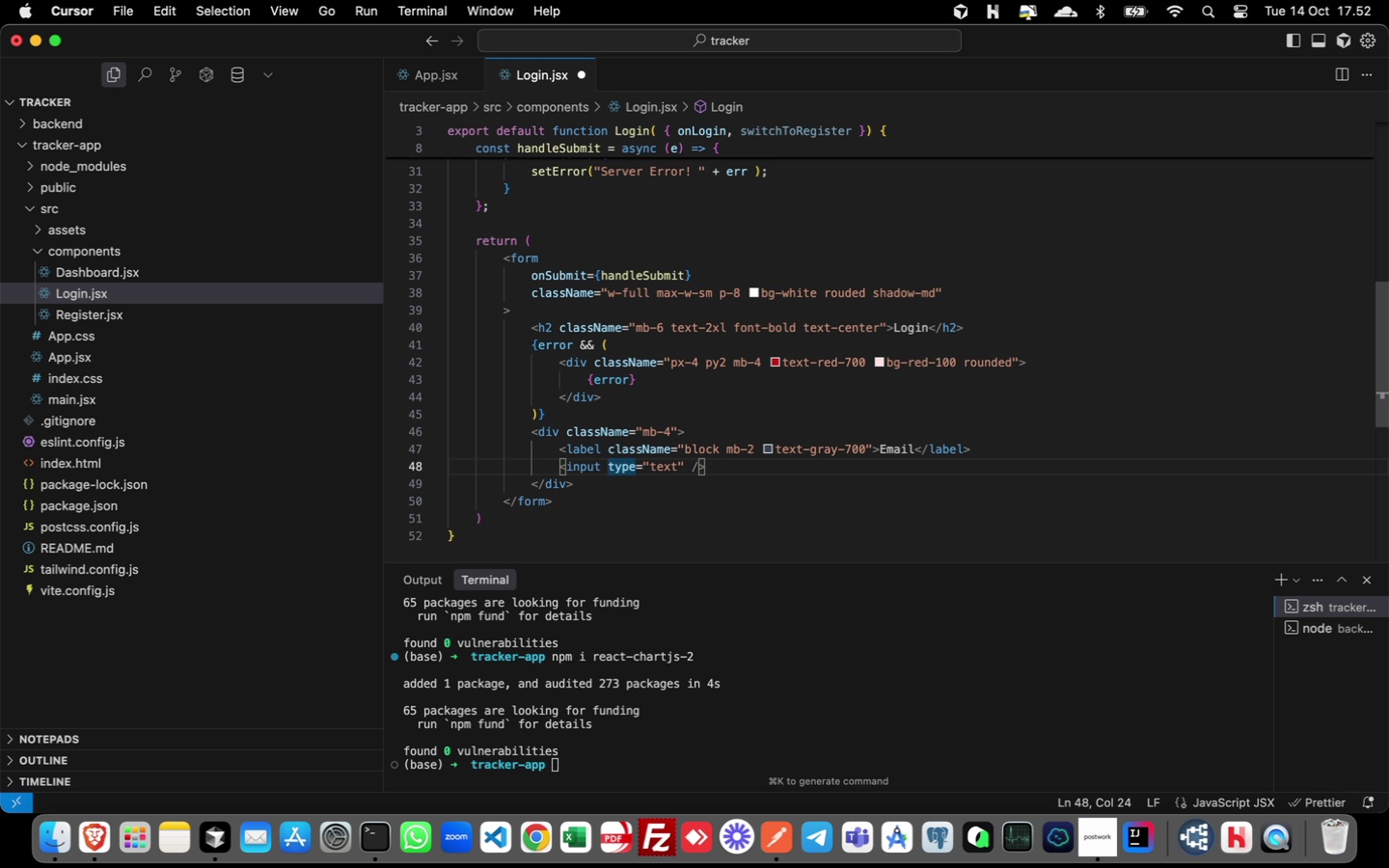 
key(Enter)
 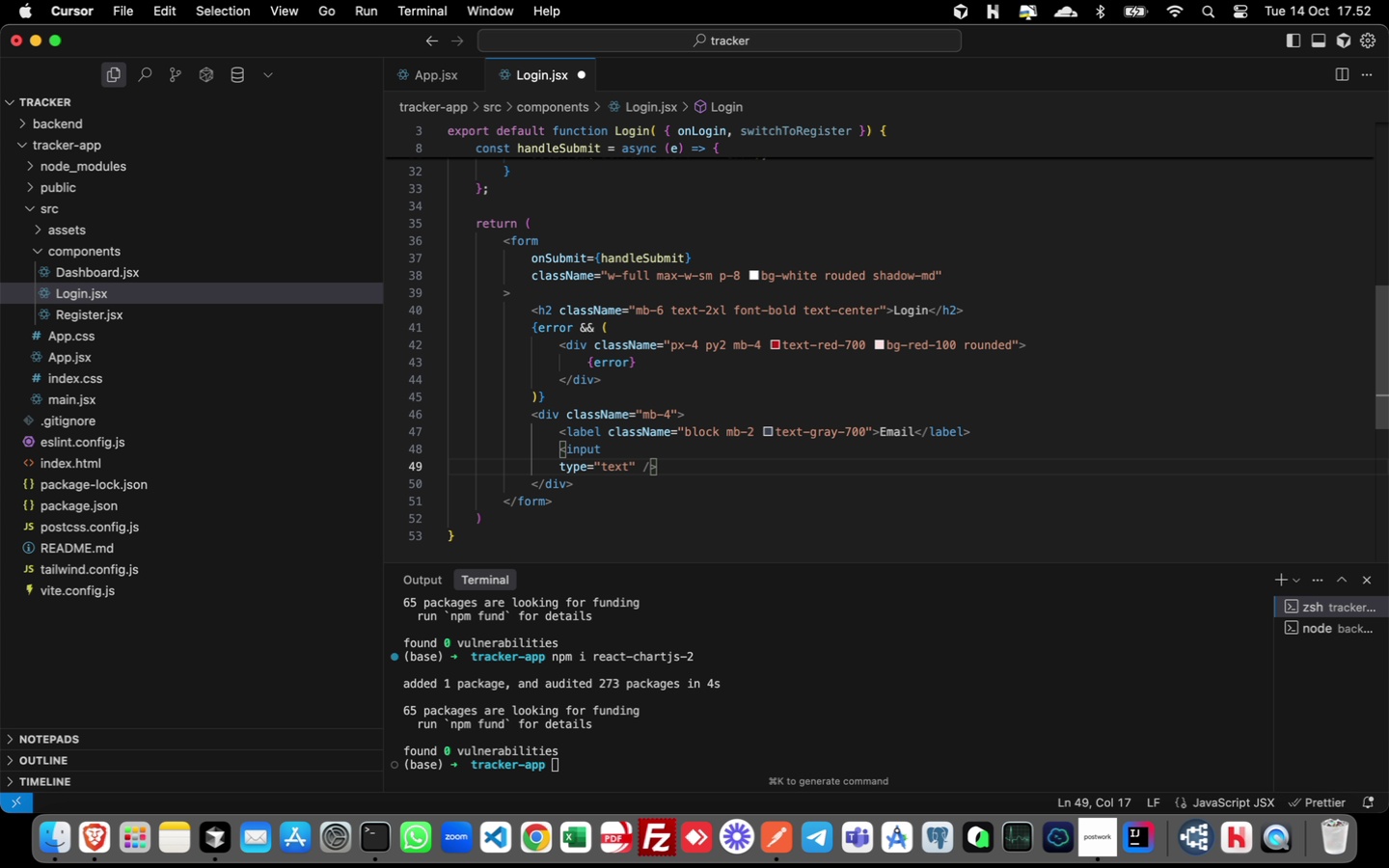 
key(Tab)
 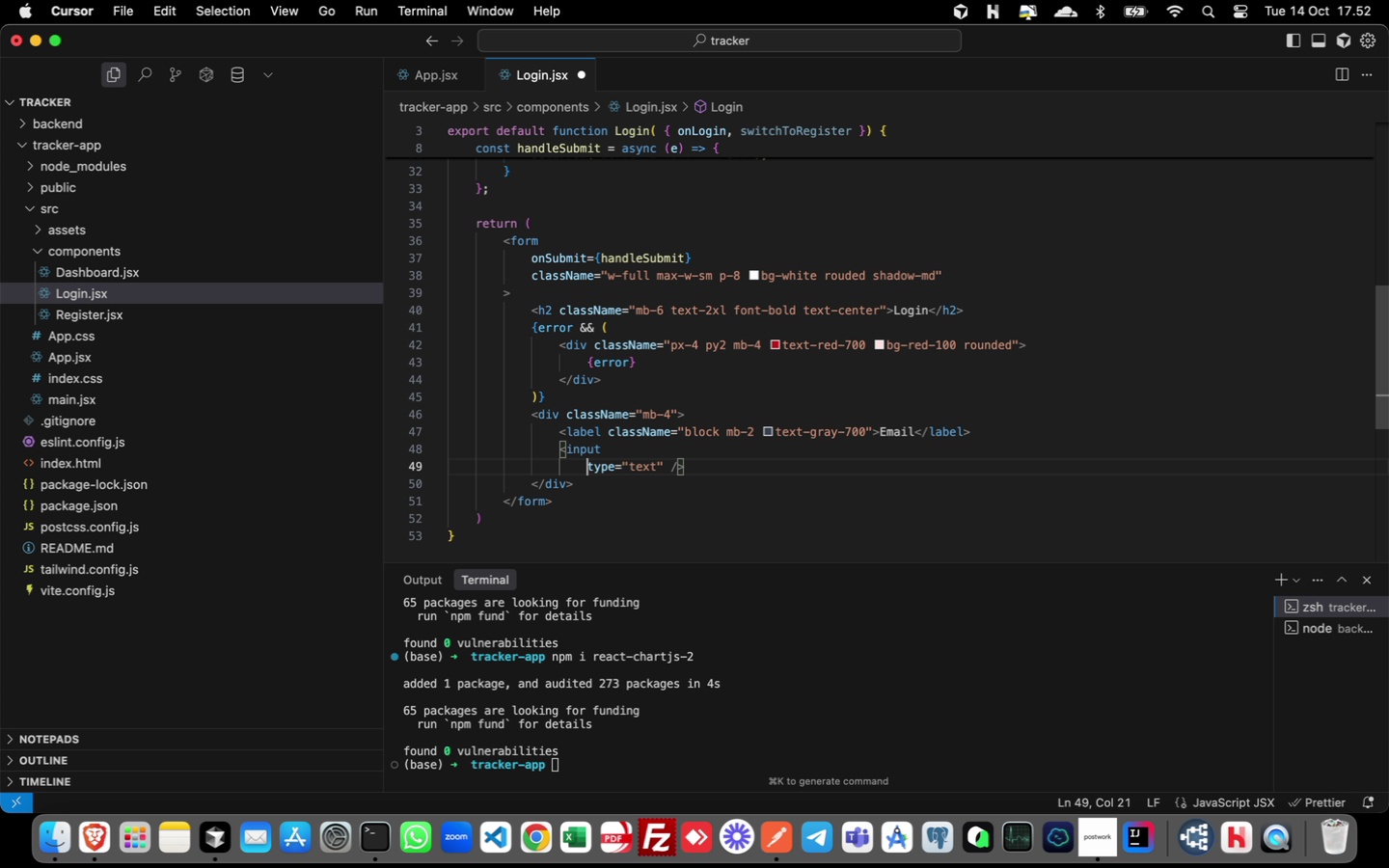 
key(ArrowUp)
 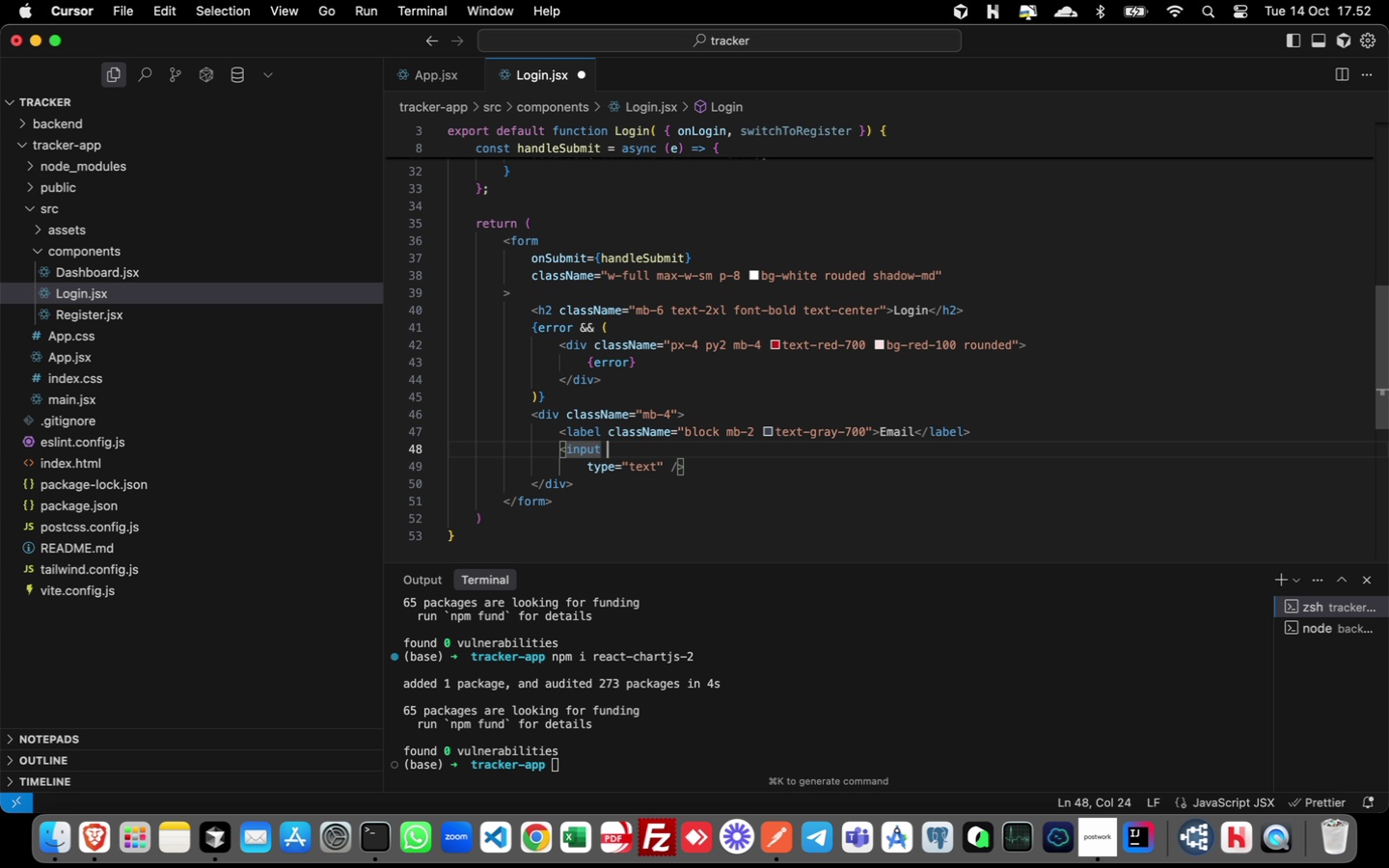 
key(Meta+ArrowRight)
 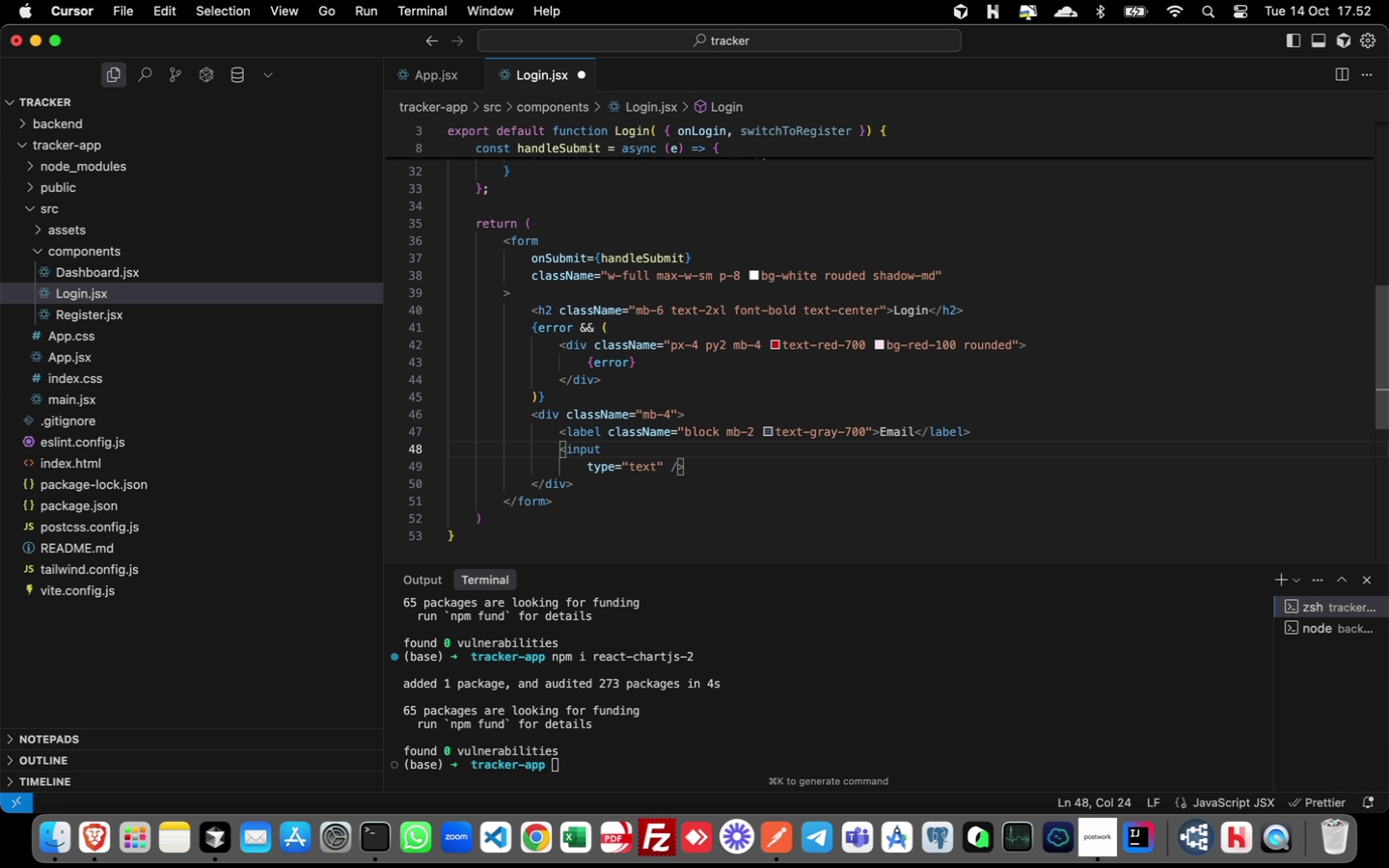 
key(Enter)
 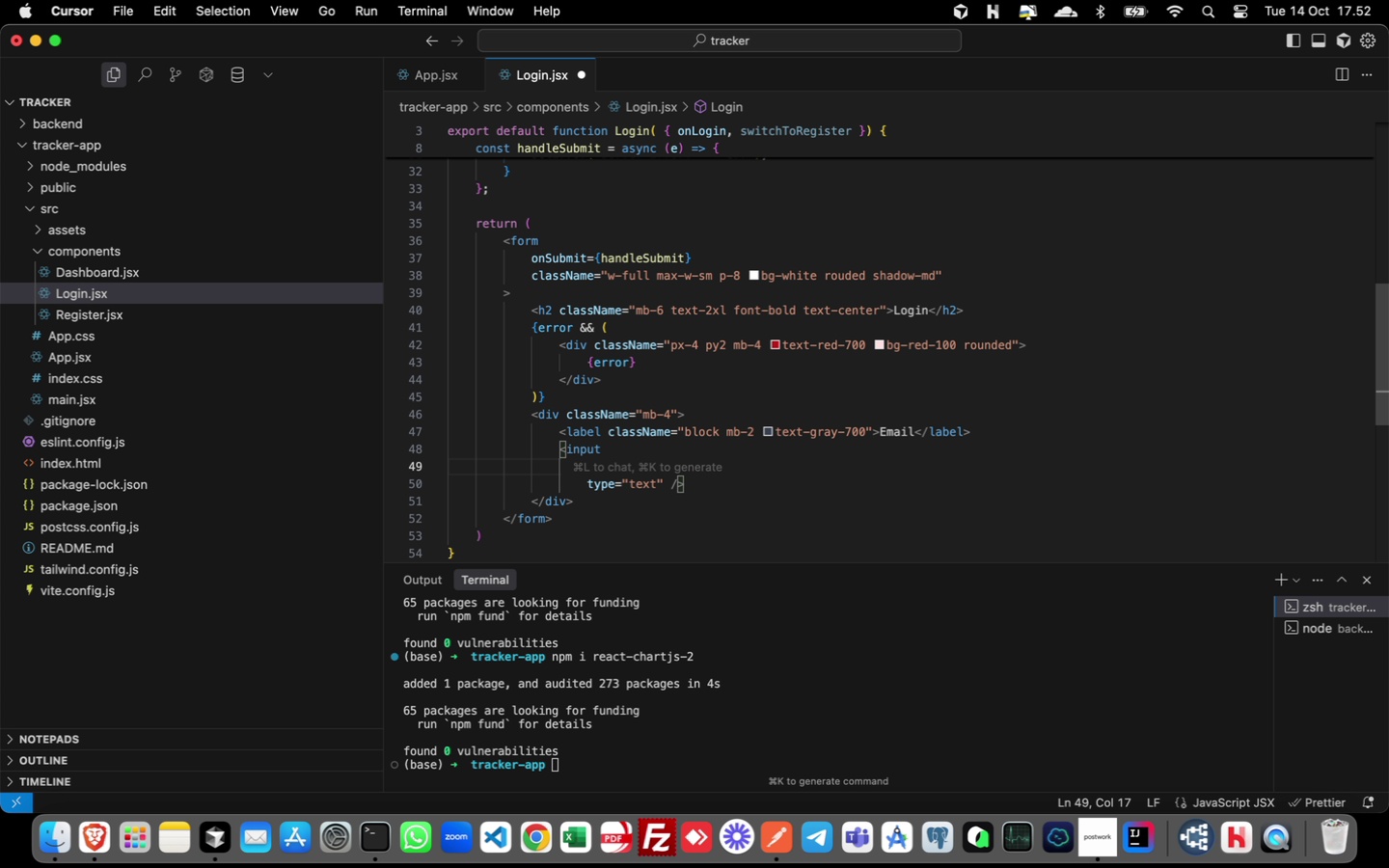 
key(Tab)
type(clas)
 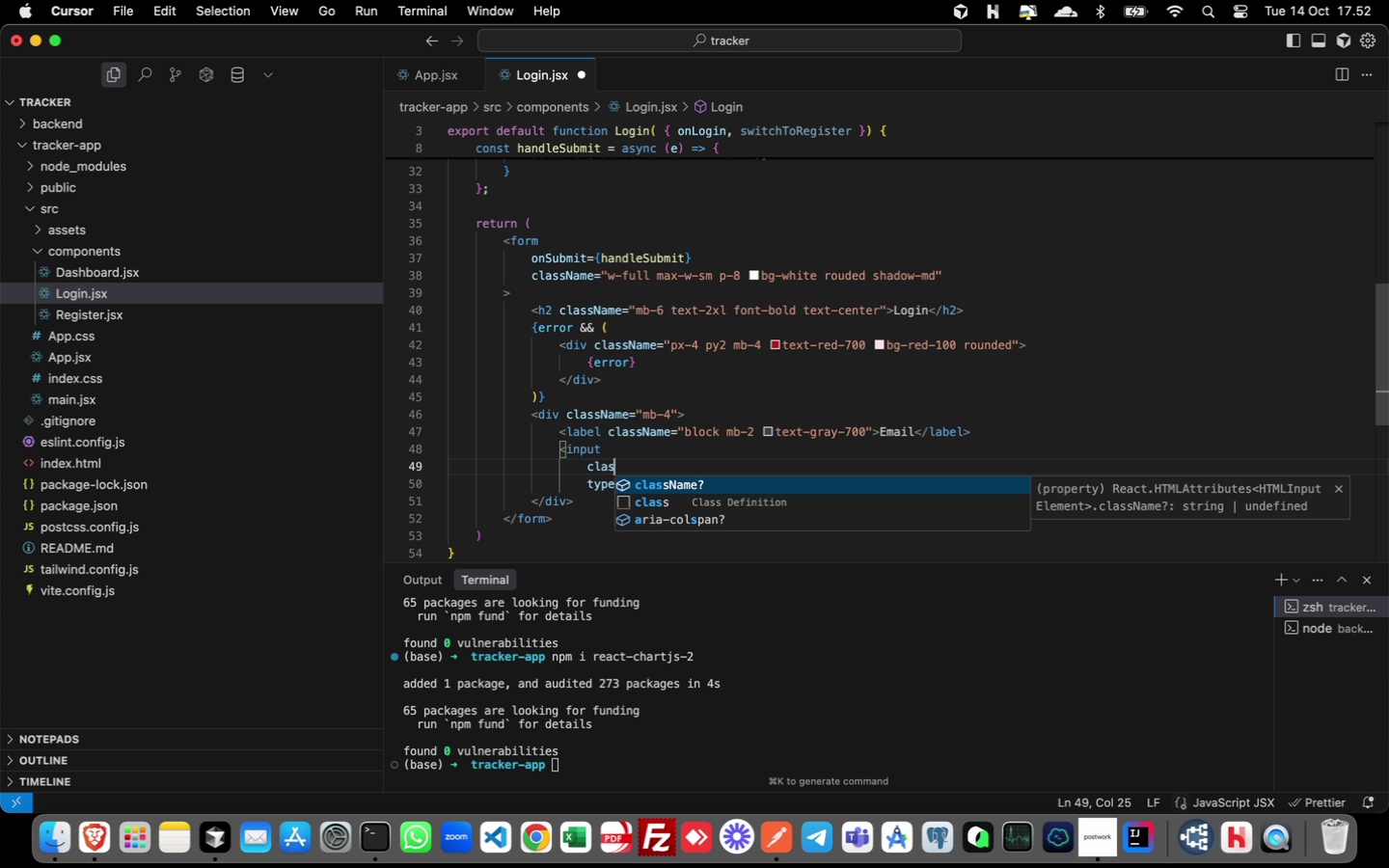 
key(Enter)
 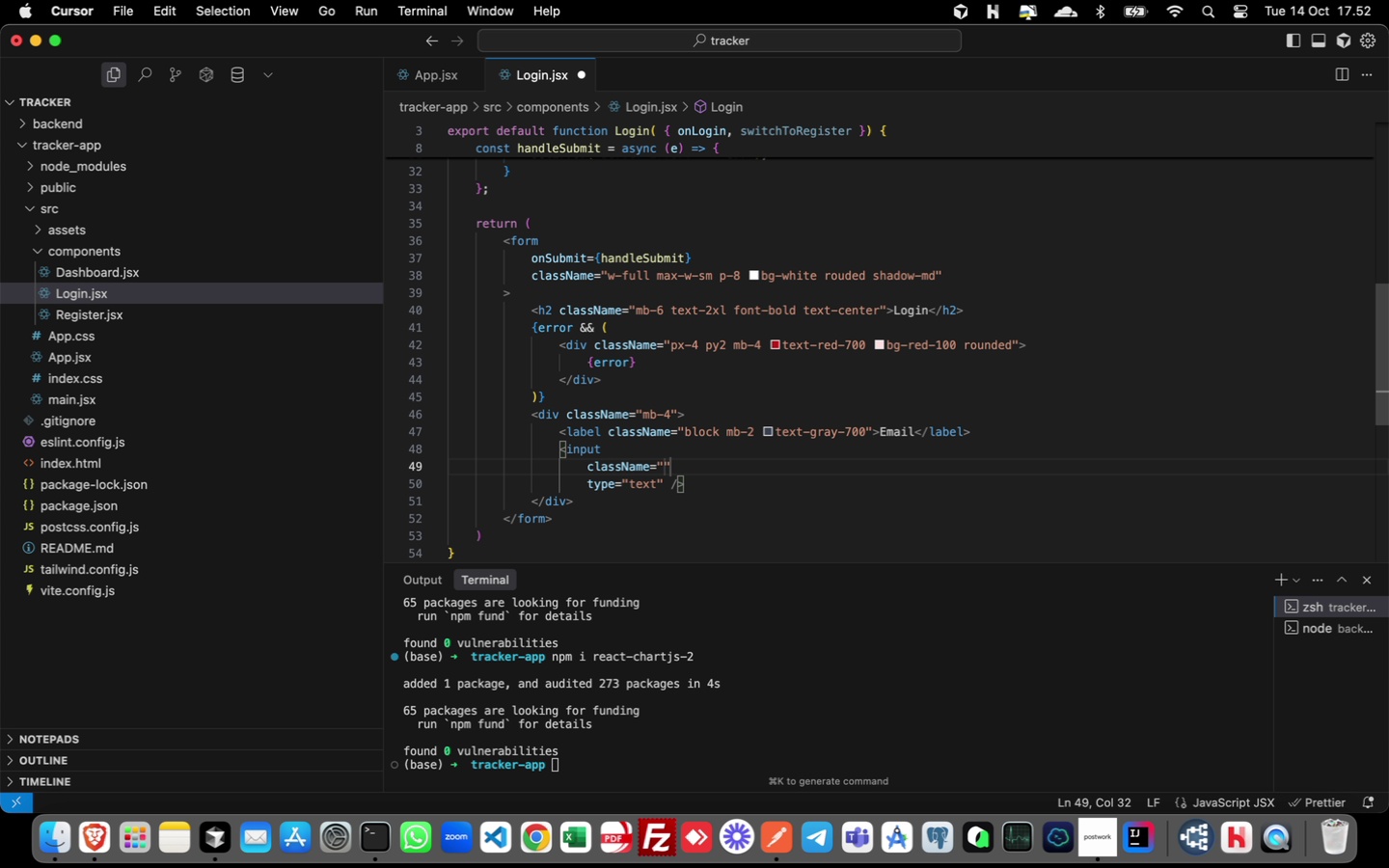 
type(w-full px-3 py-2 border rounded focus:outline)
 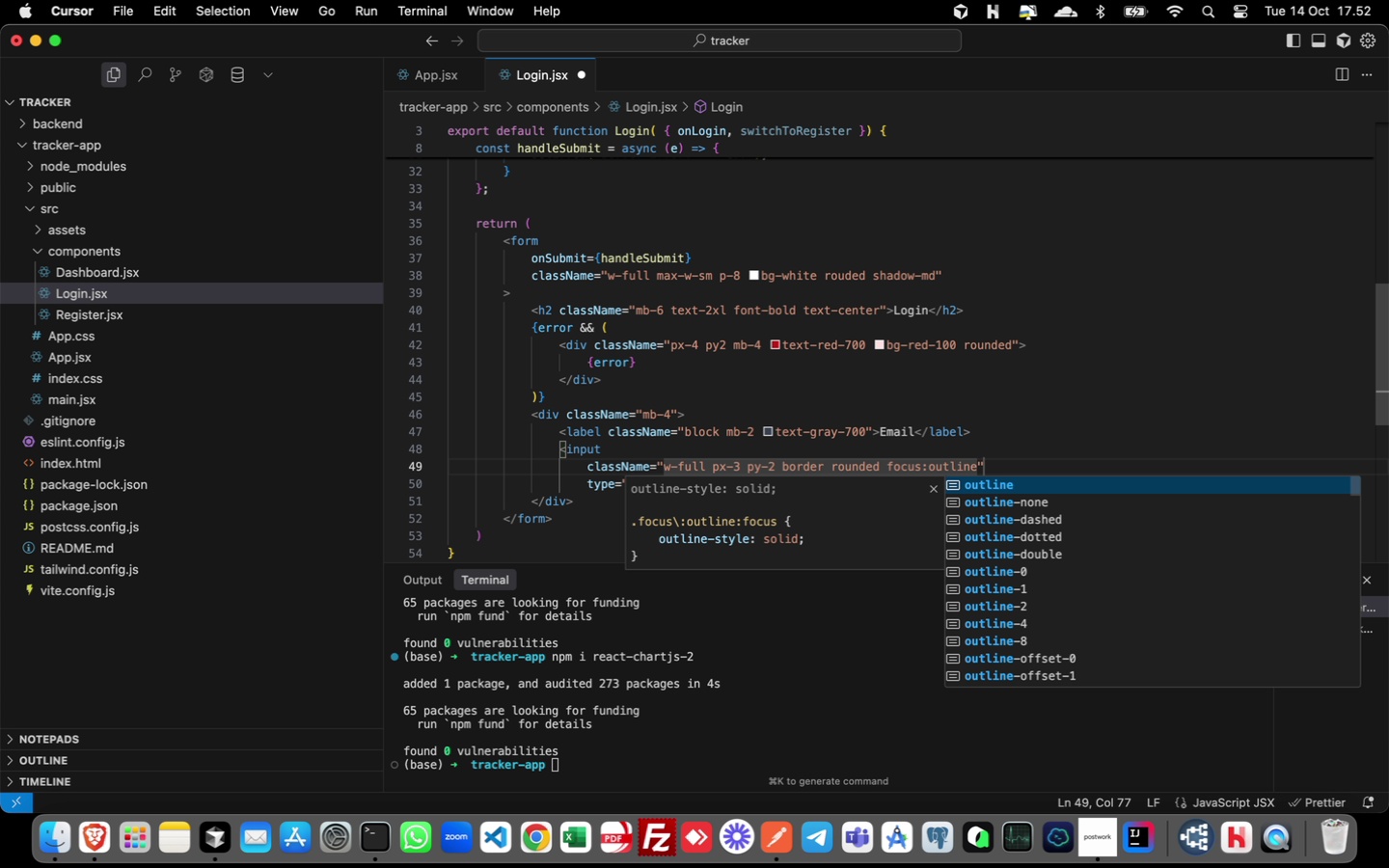 
key(ArrowDown)
 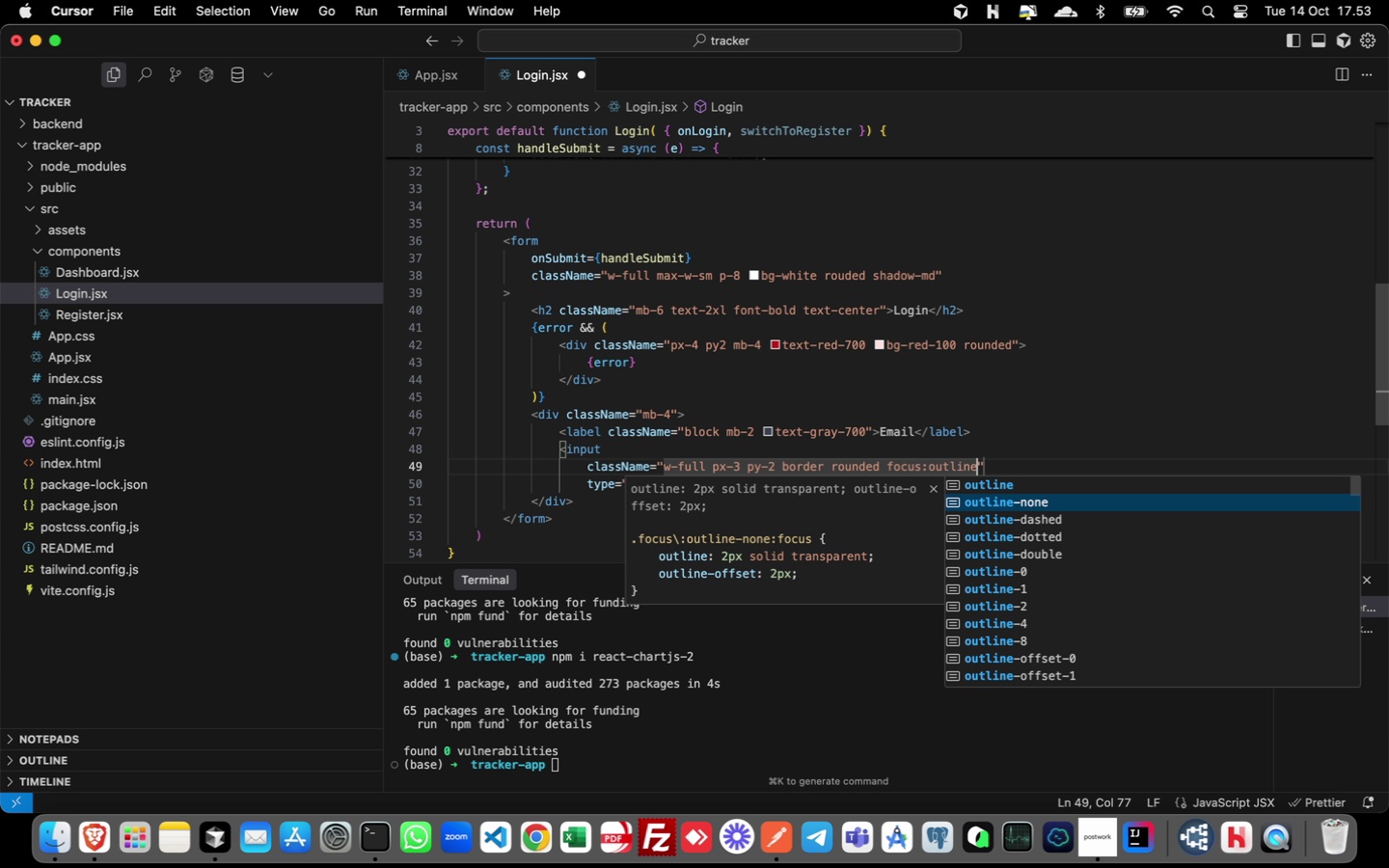 
key(Enter)